 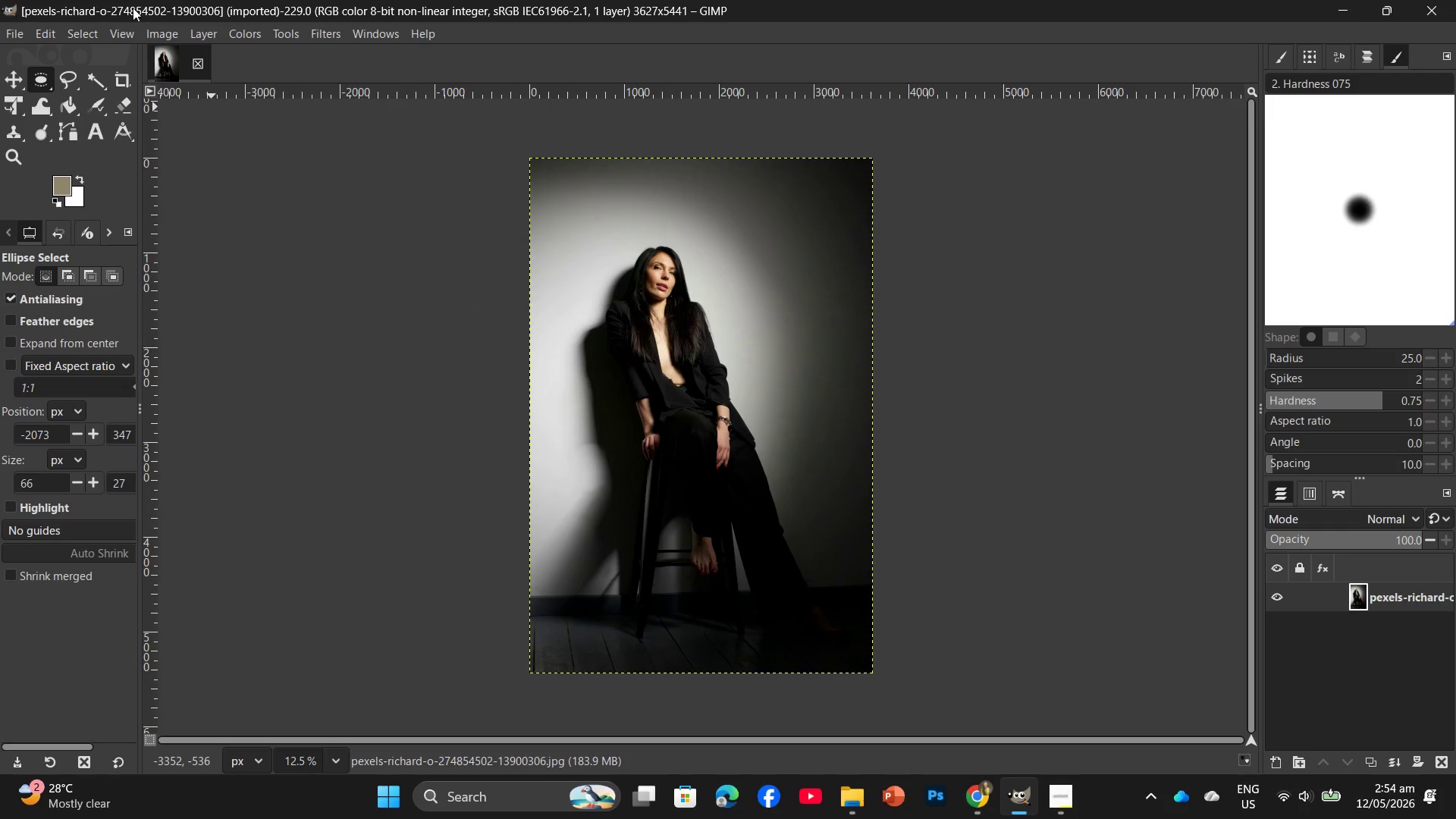 
left_click([242, 33])
 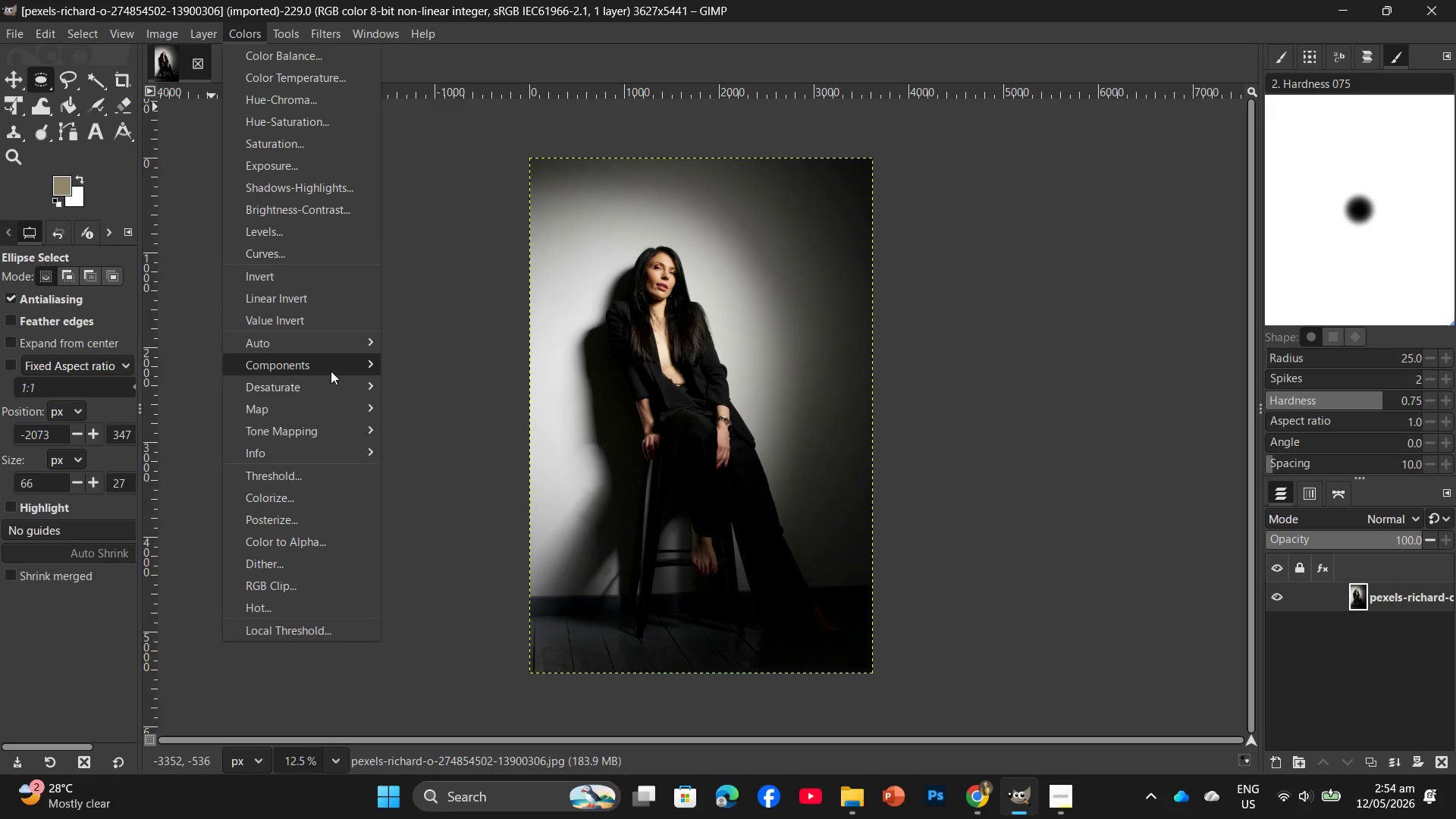 
left_click([483, 414])
 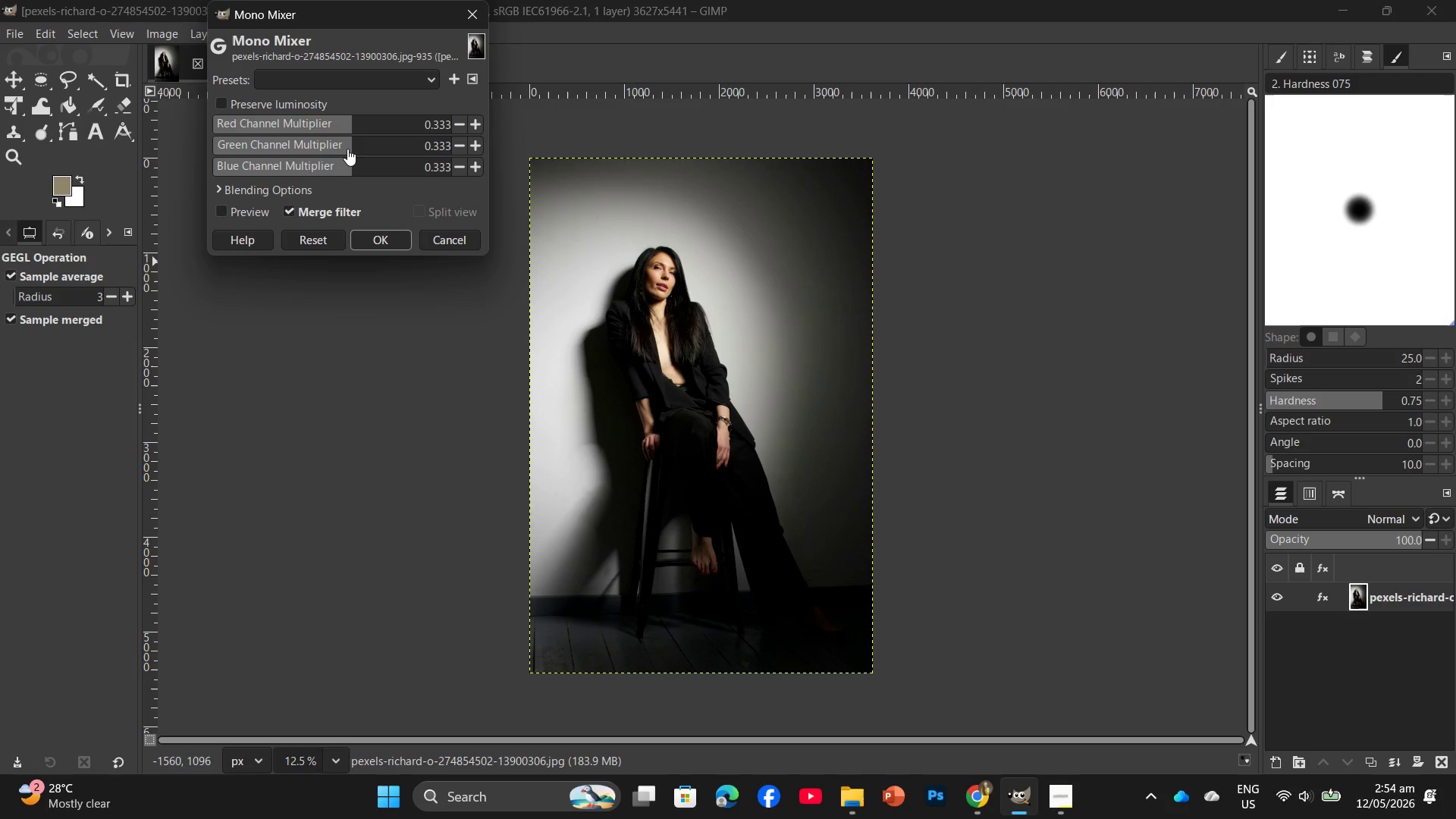 
left_click([347, 149])
 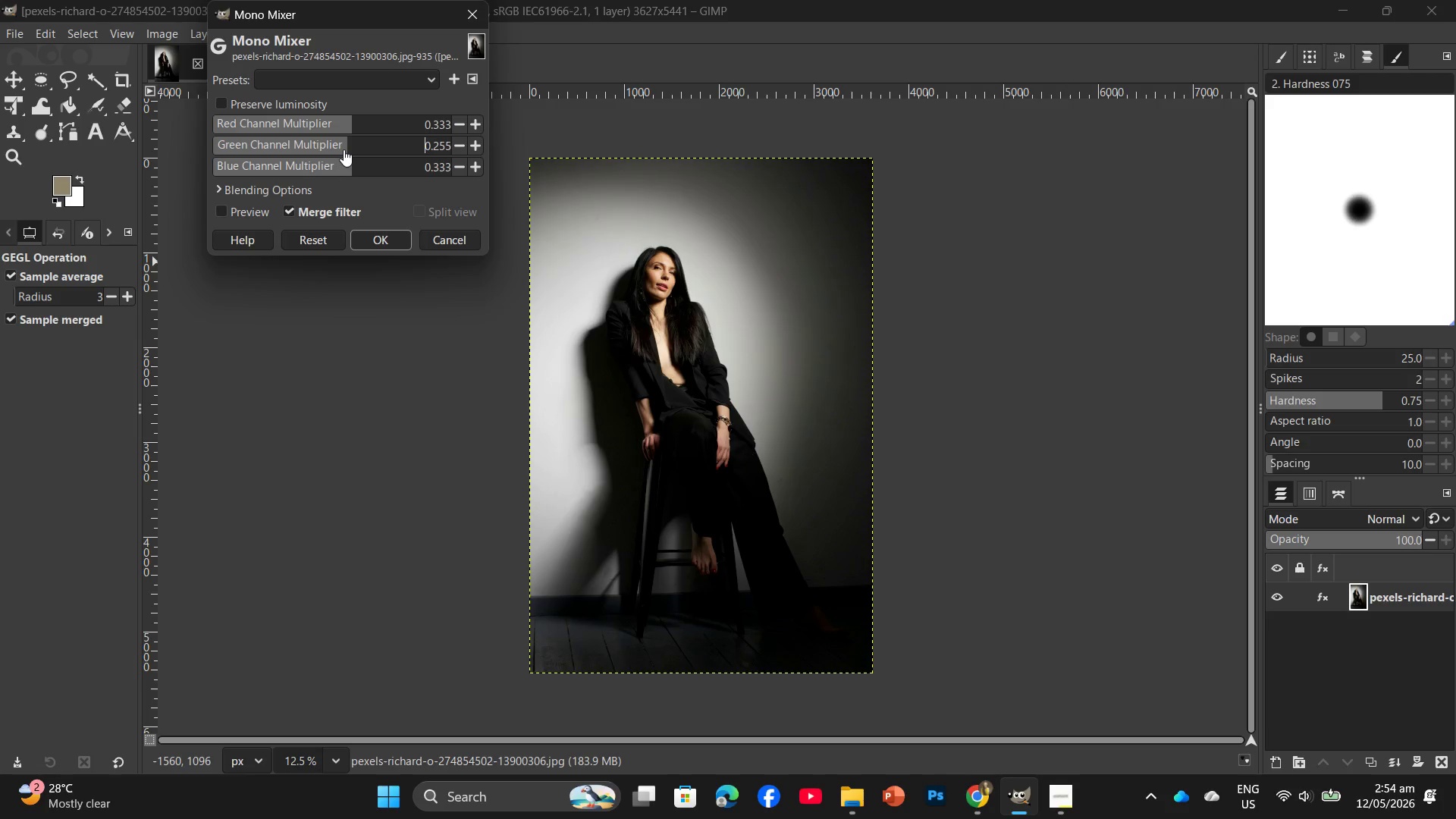 
left_click([348, 152])
 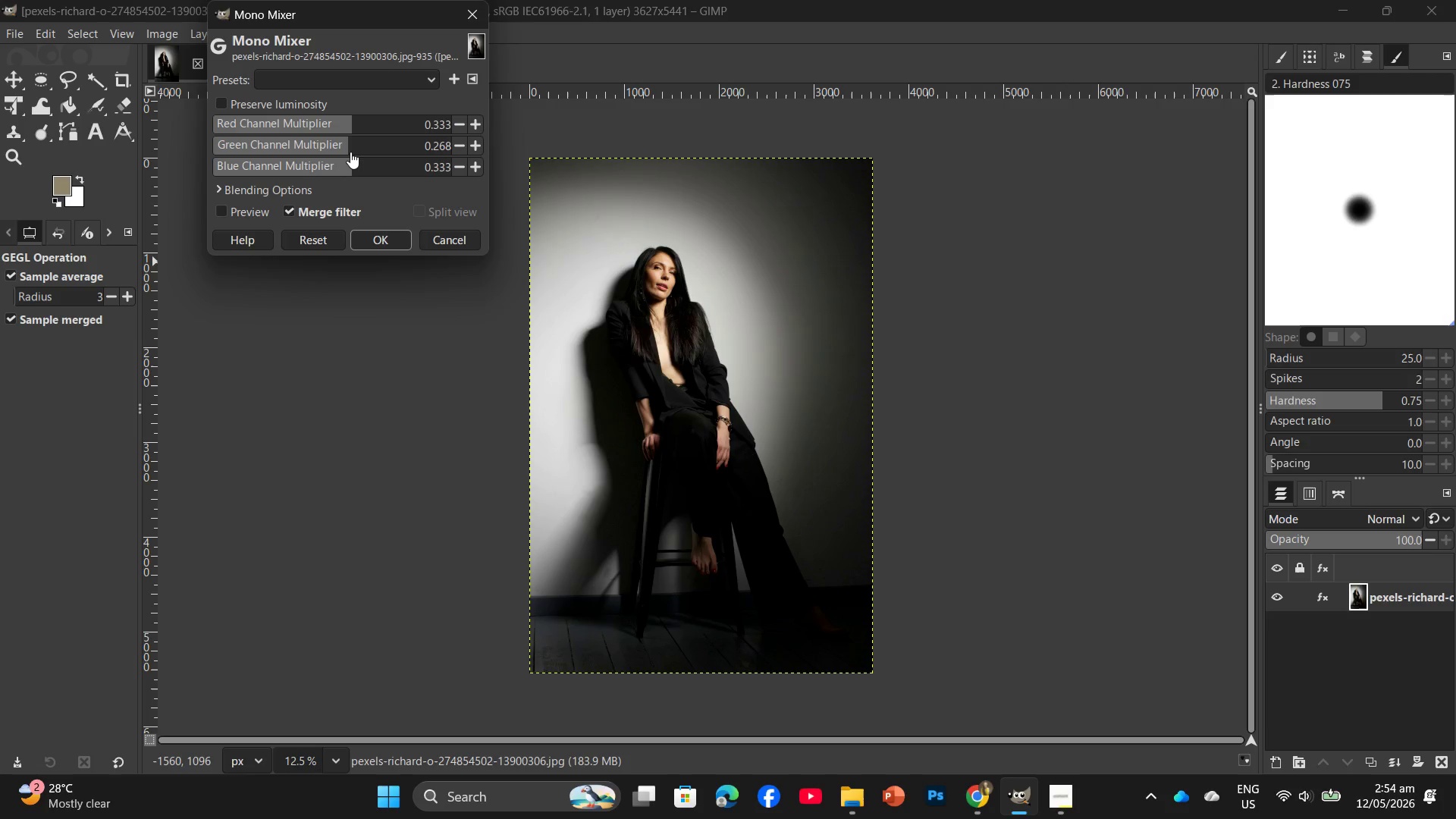 
left_click([350, 152])
 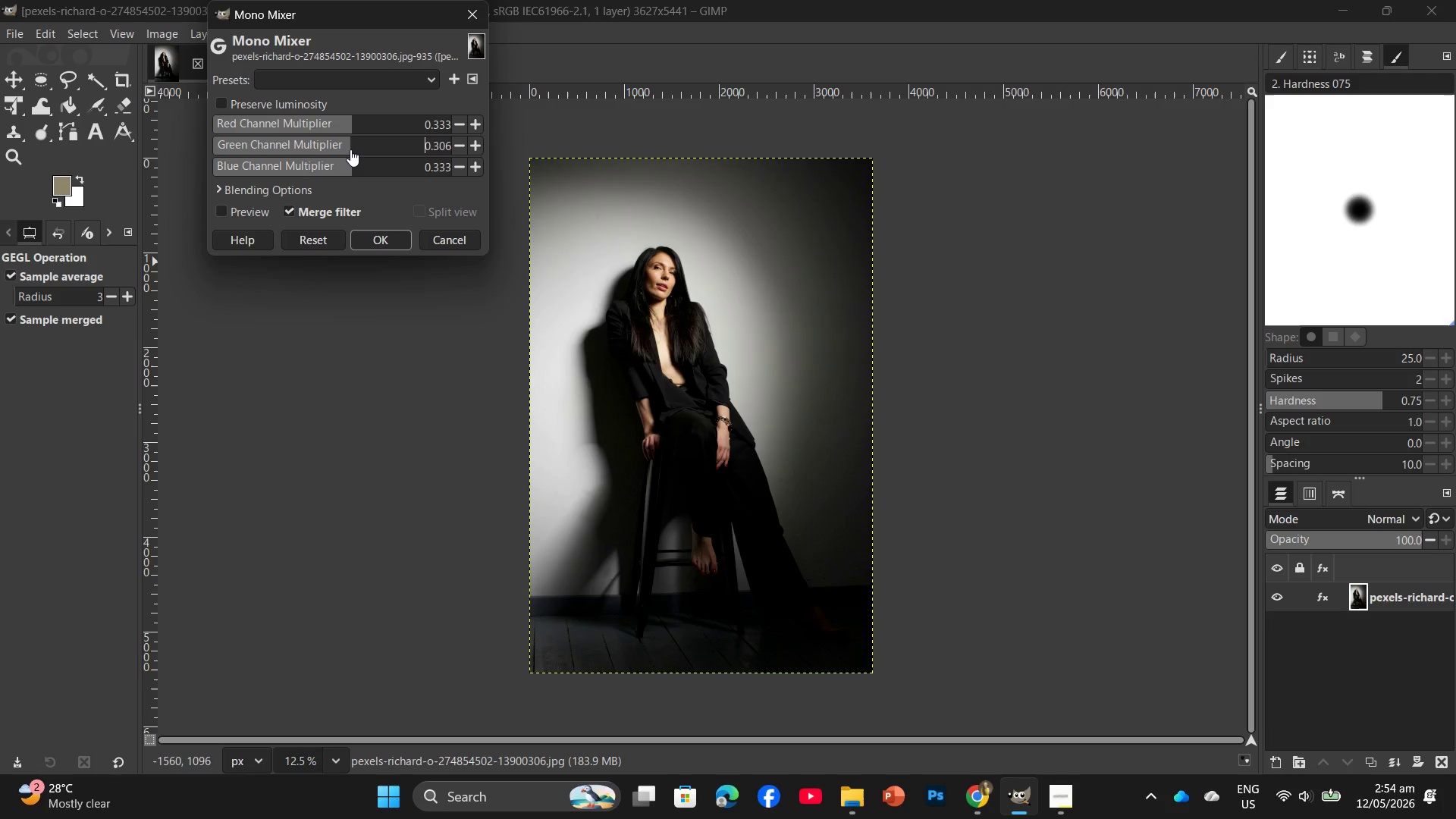 
left_click([349, 149])
 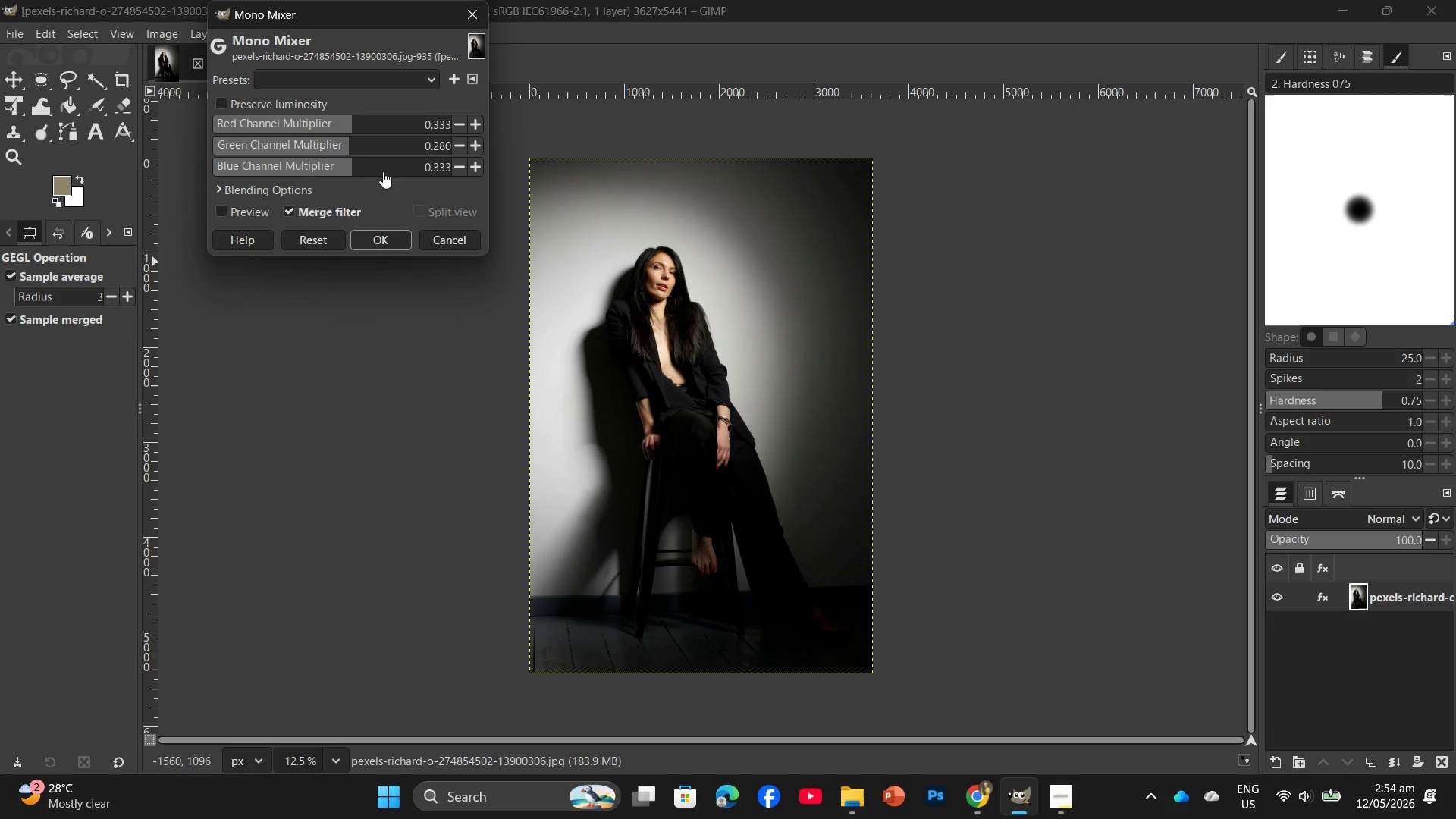 
left_click([392, 251])
 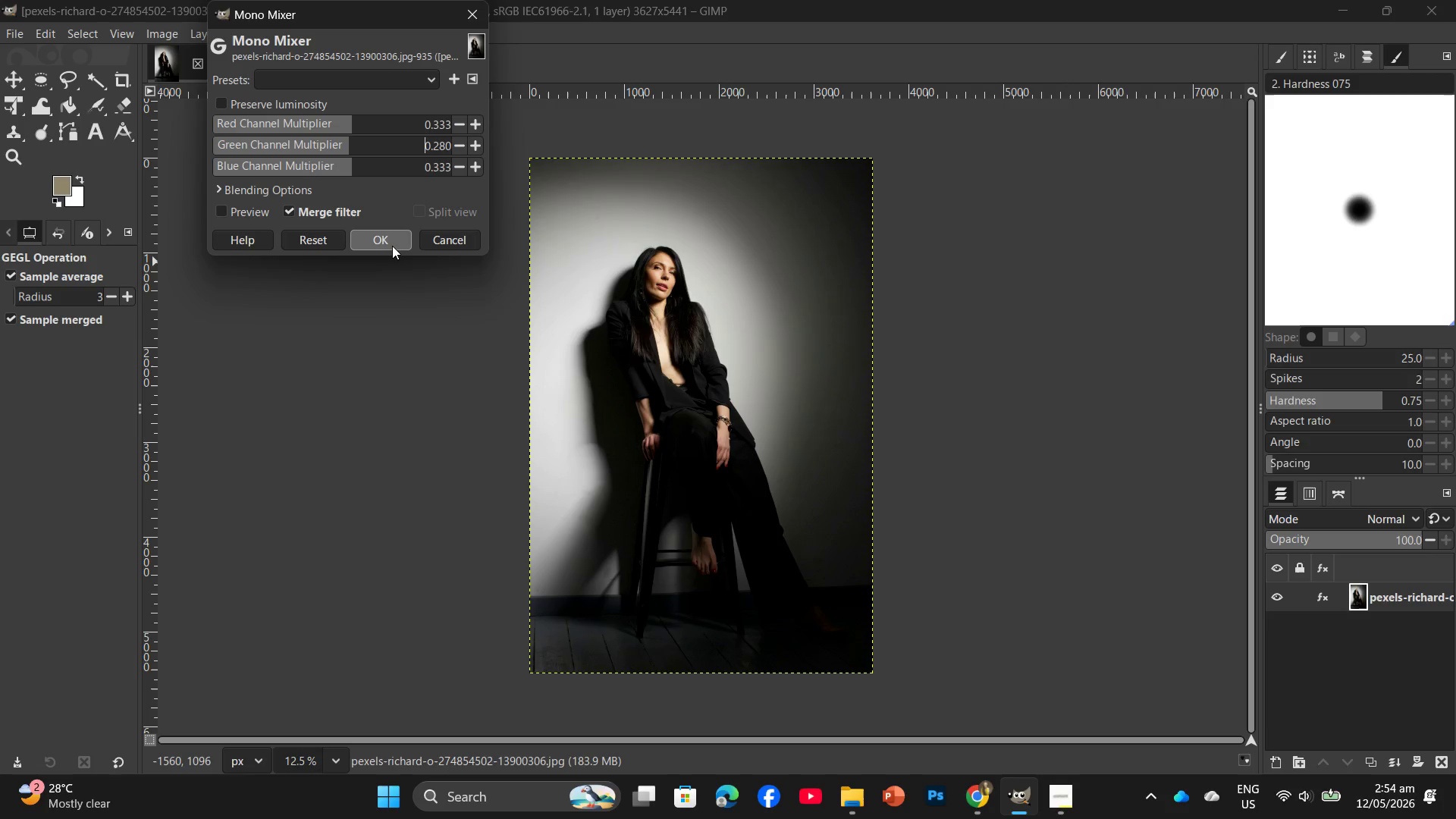 
left_click([392, 246])
 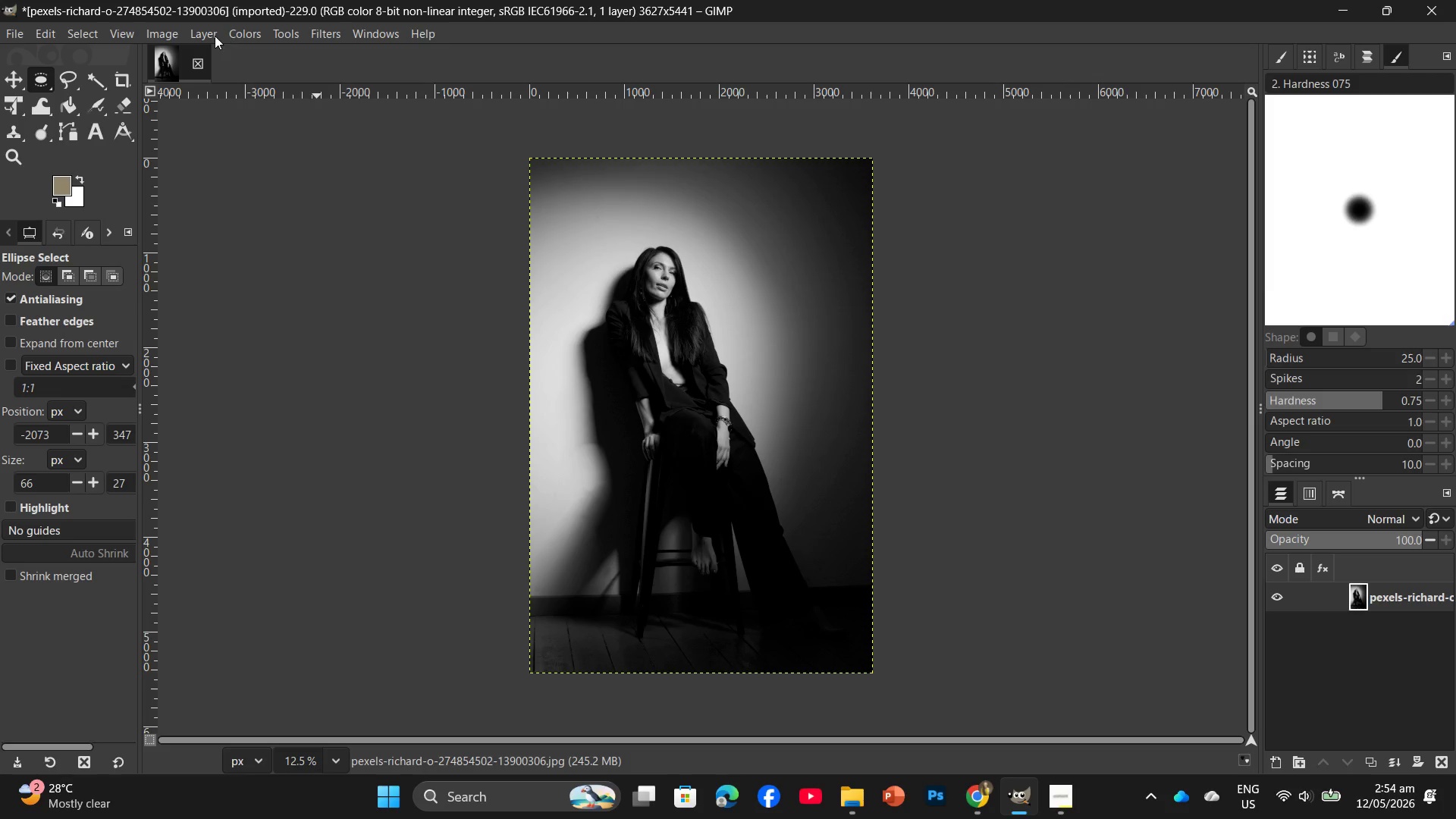 
left_click([228, 36])
 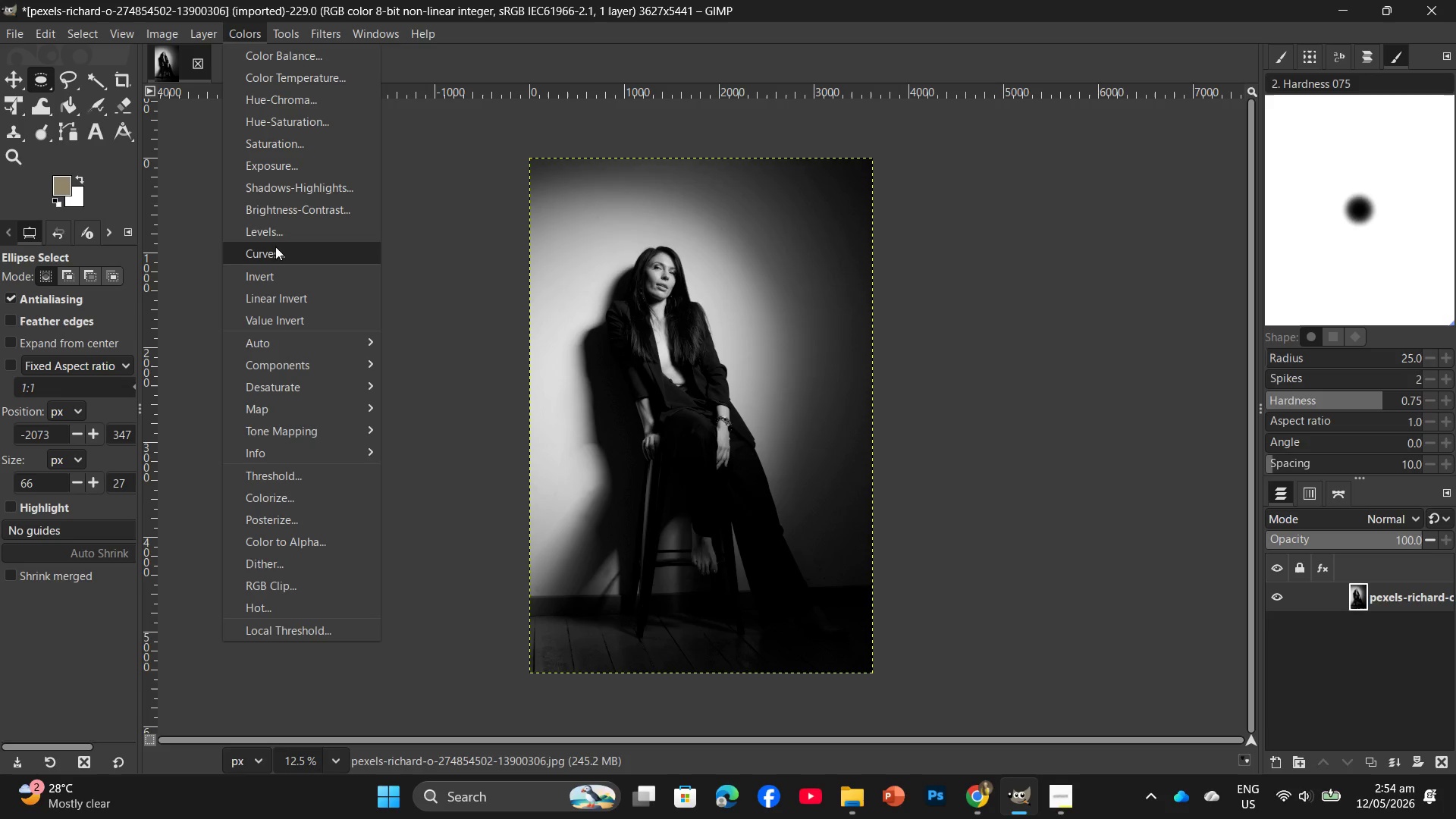 
left_click([281, 228])
 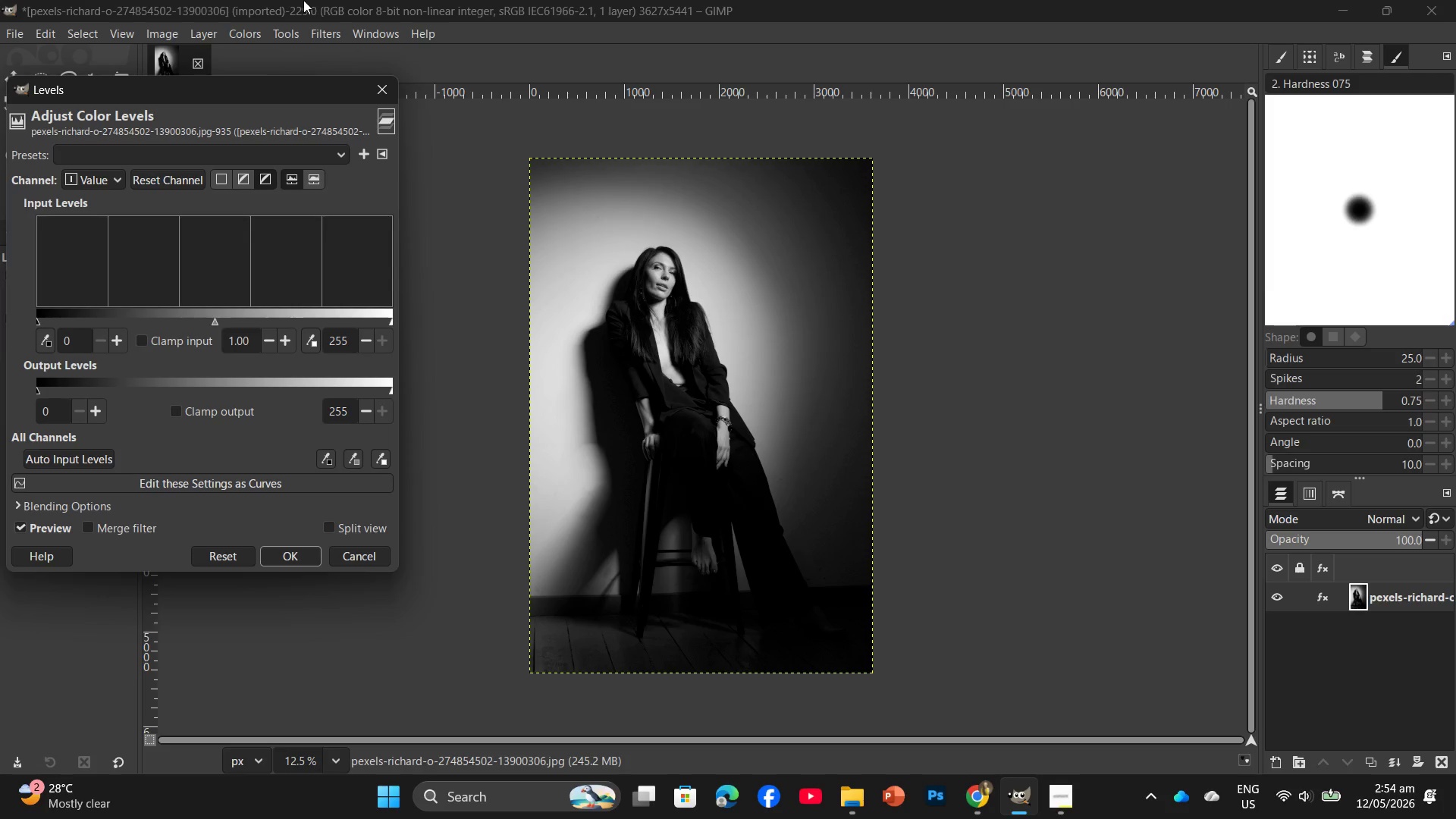 
left_click([397, 102])
 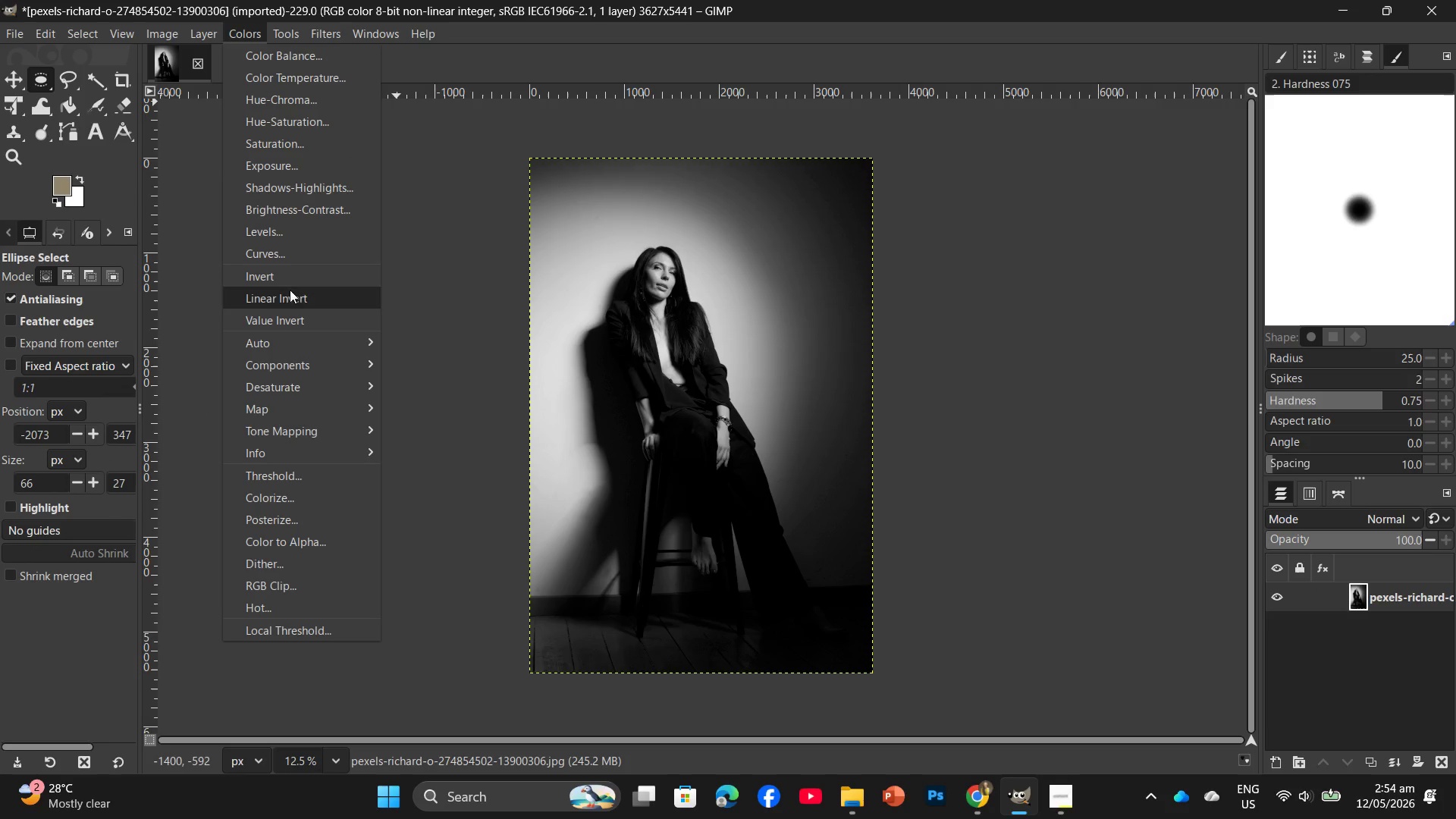 
left_click([290, 250])
 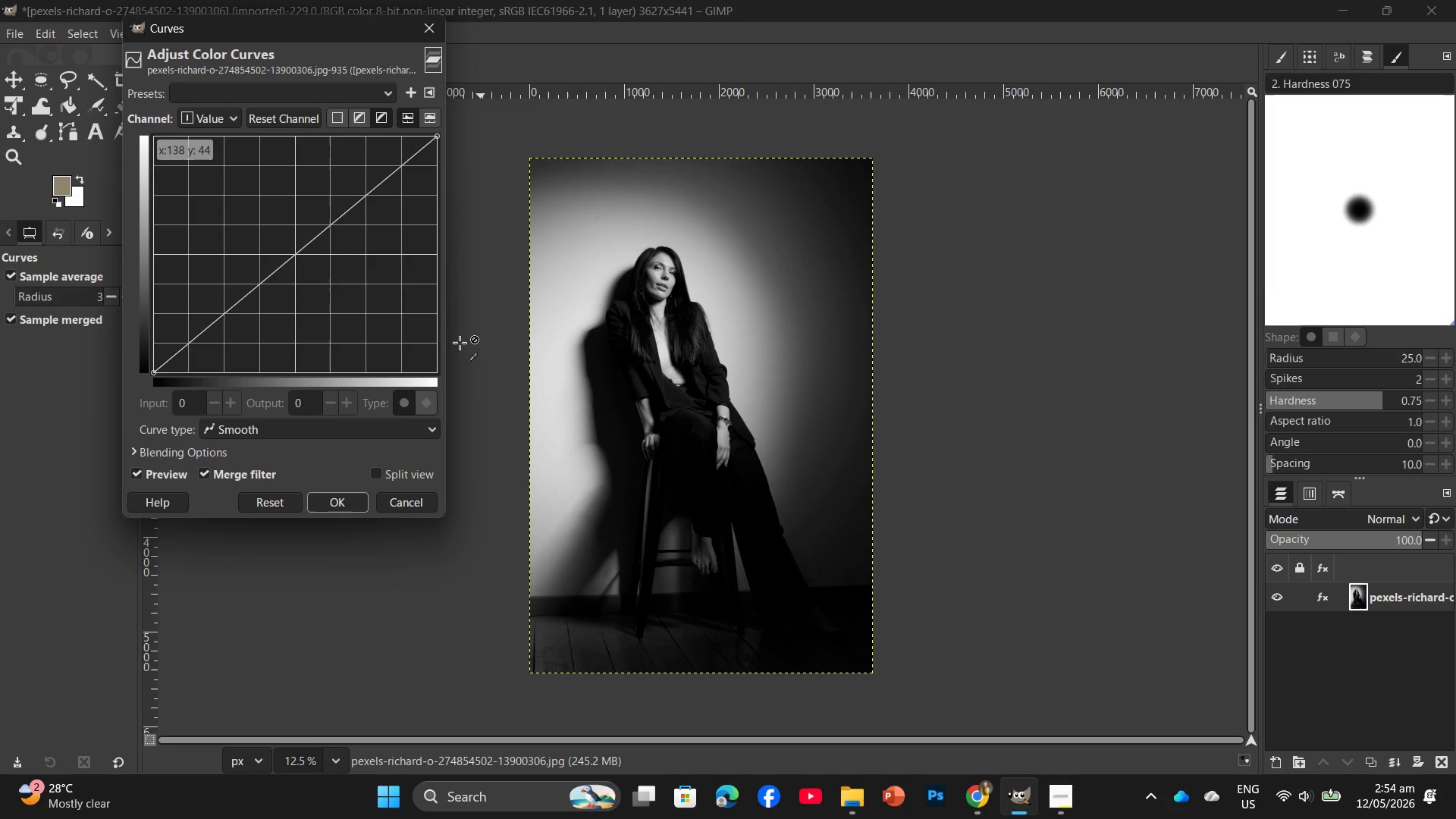 
left_click_drag(start_coordinate=[335, 236], to_coordinate=[358, 234])
 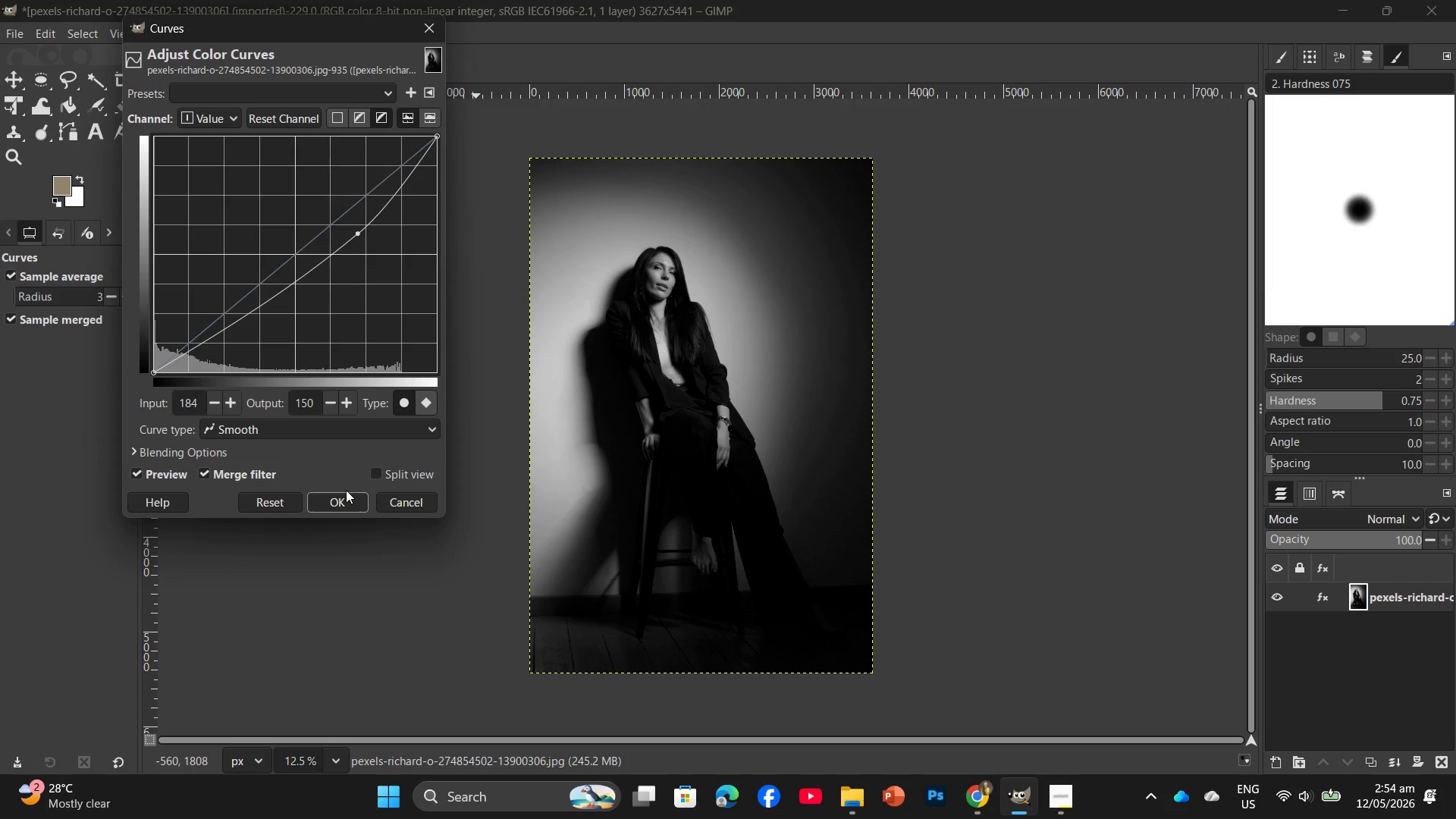 
left_click([340, 501])
 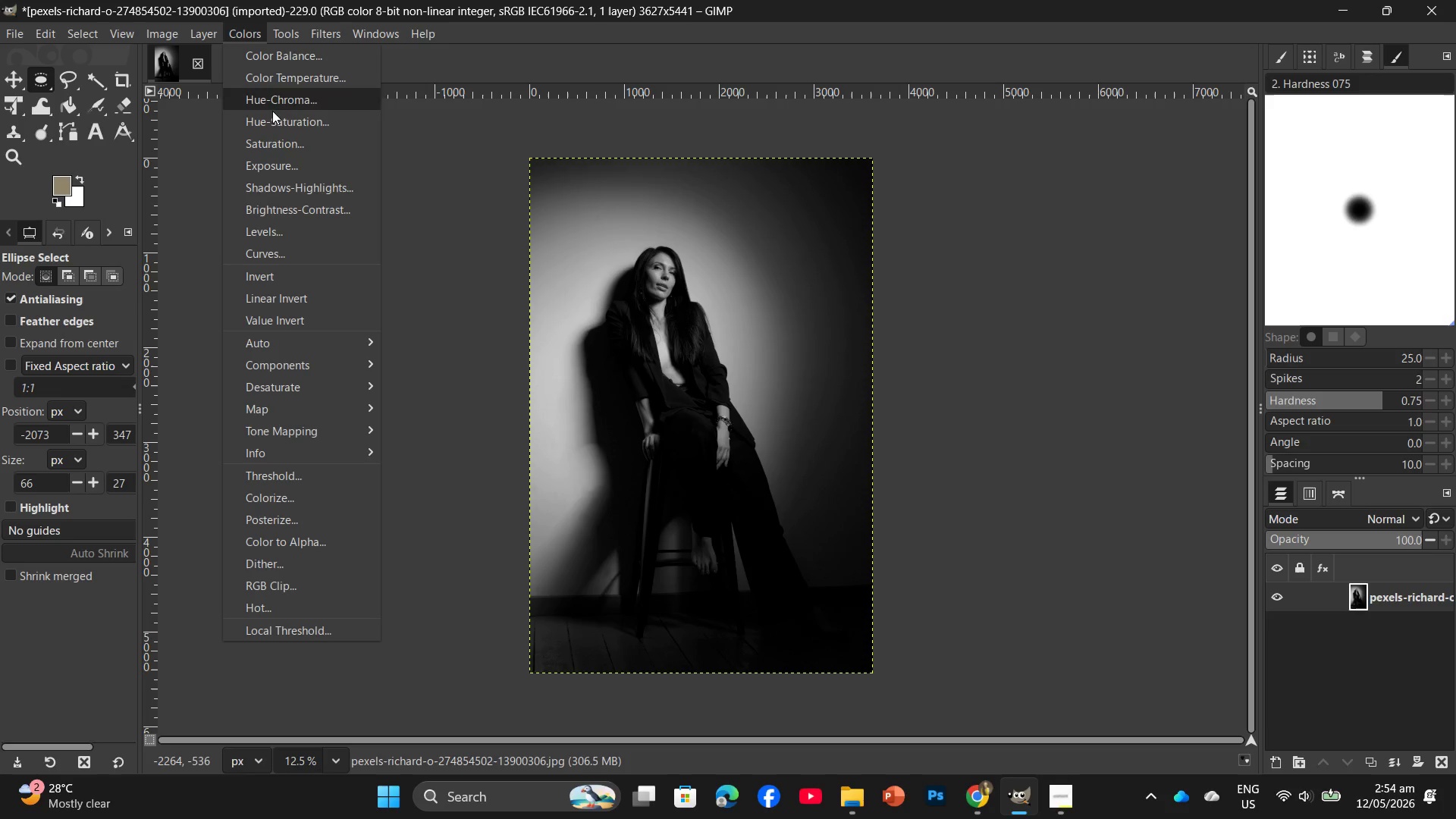 
left_click([270, 239])
 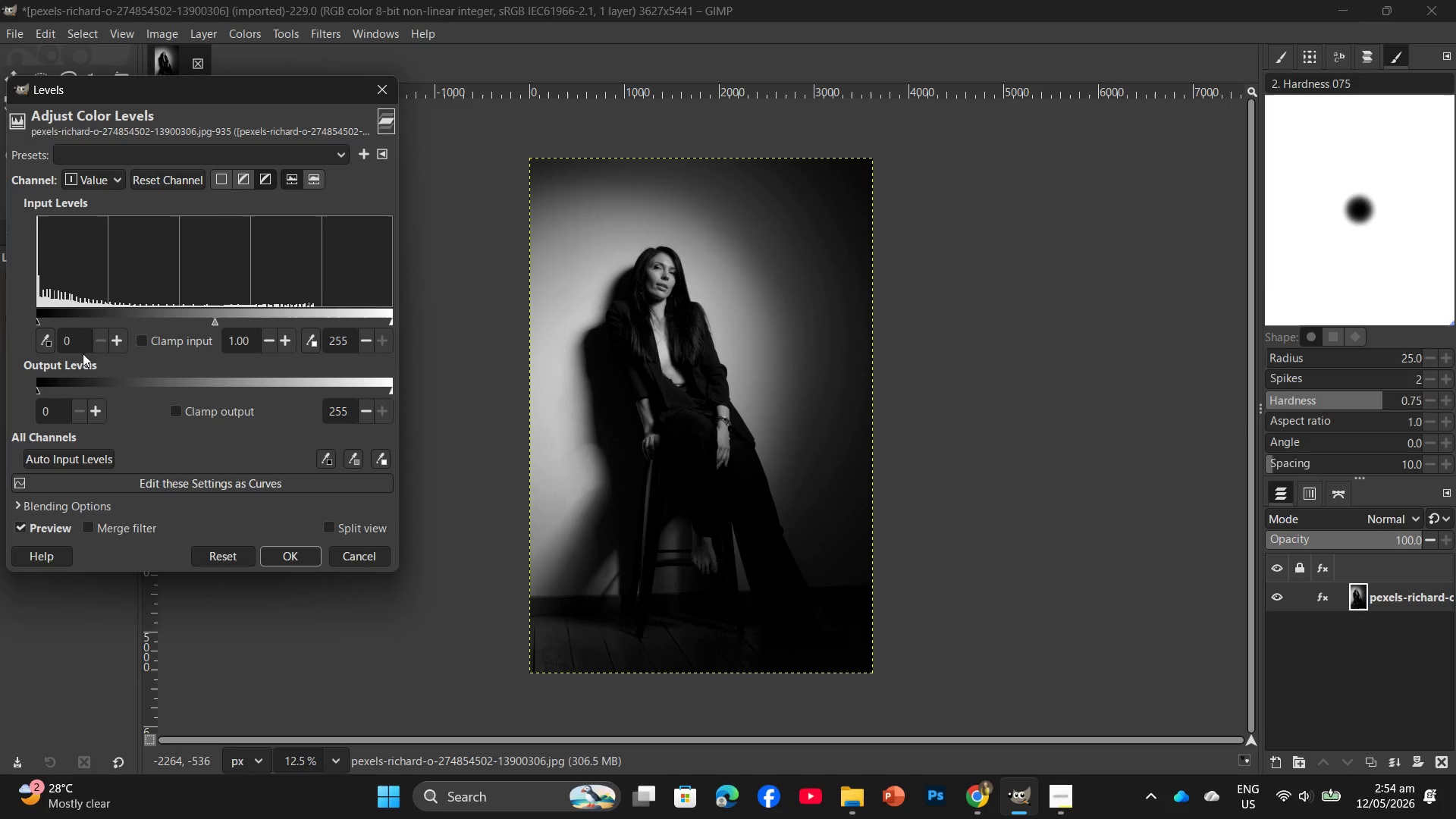 
left_click([80, 343])
 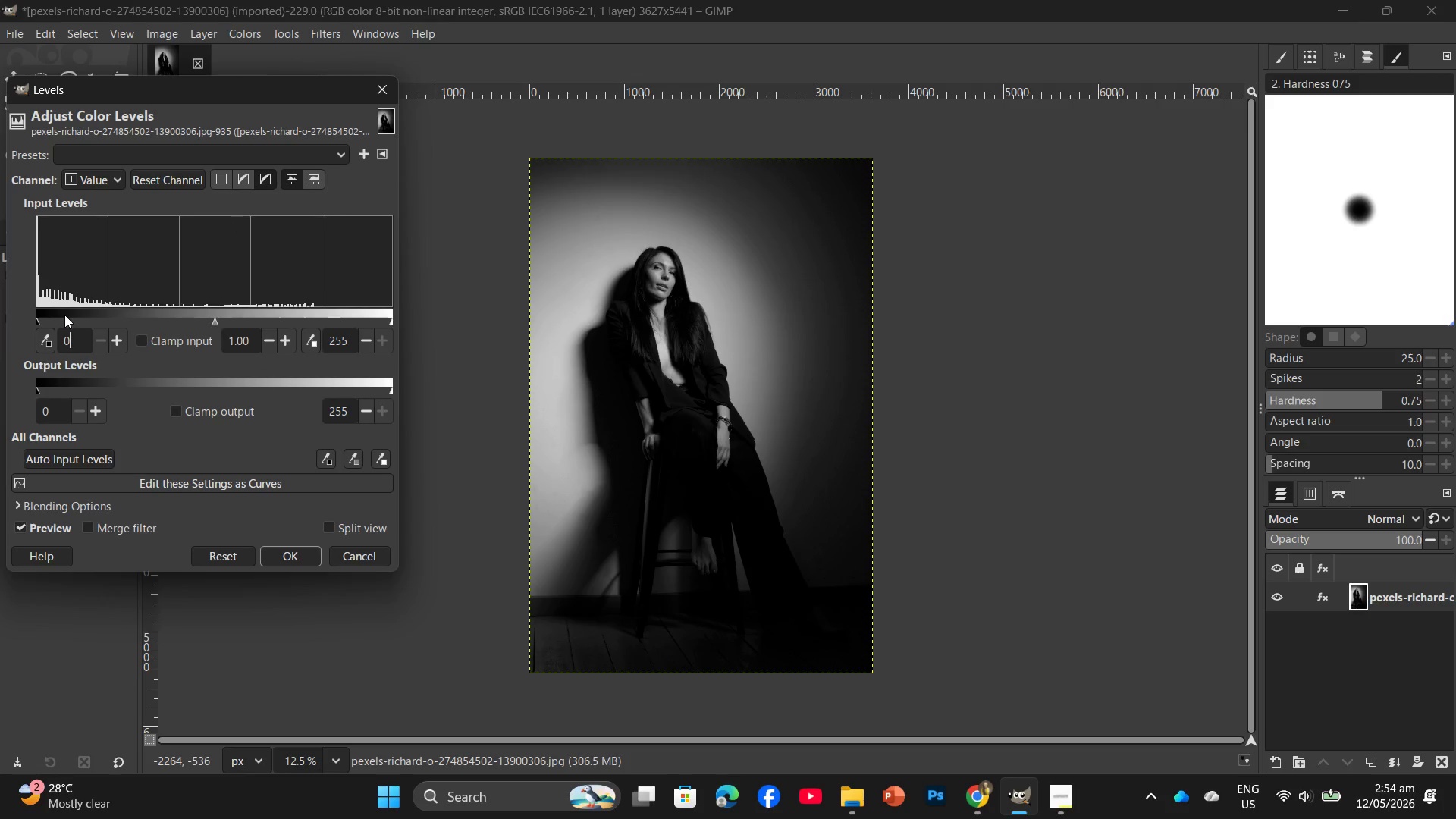 
key(Backspace)
 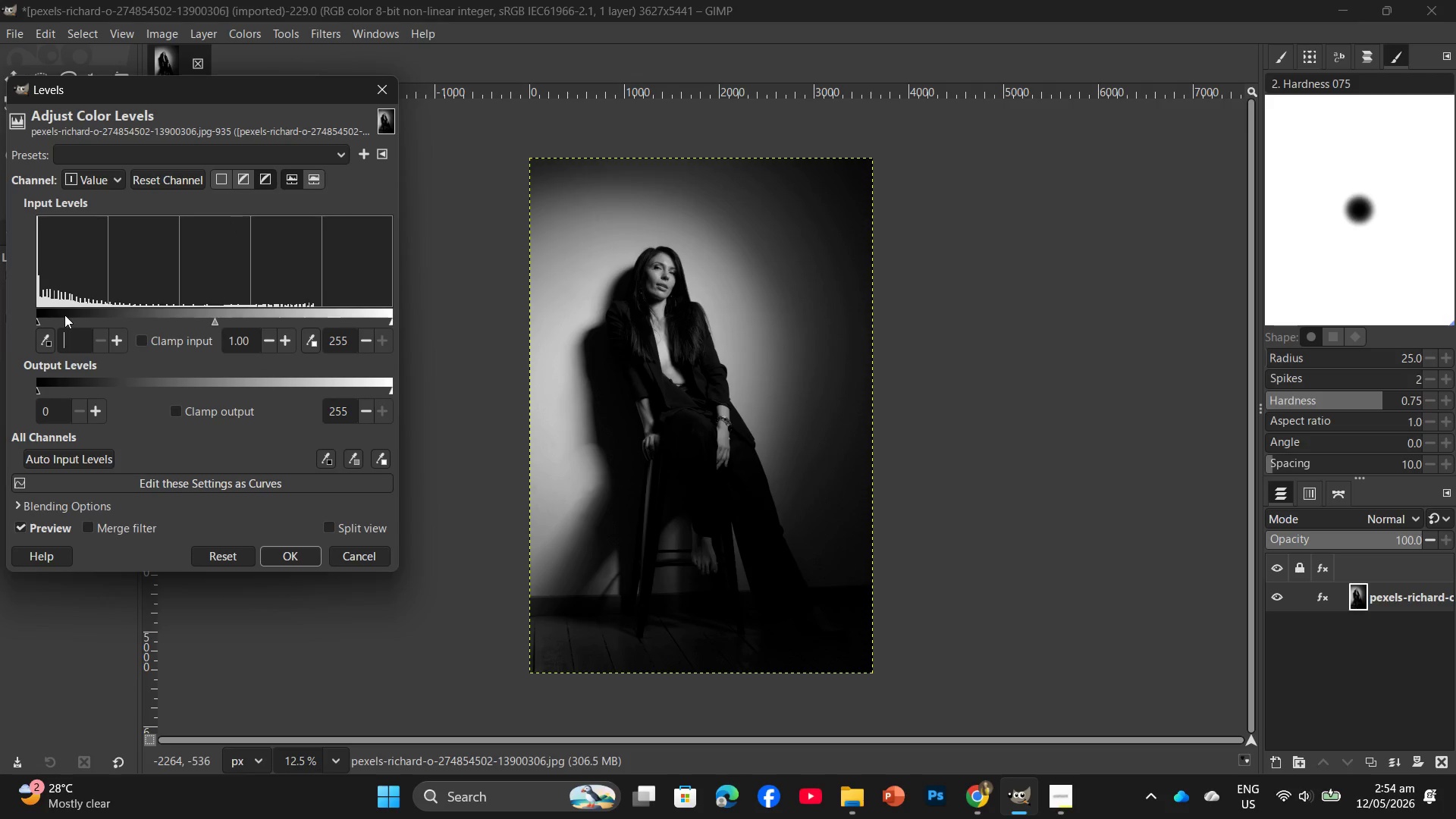 
key(Numpad1)
 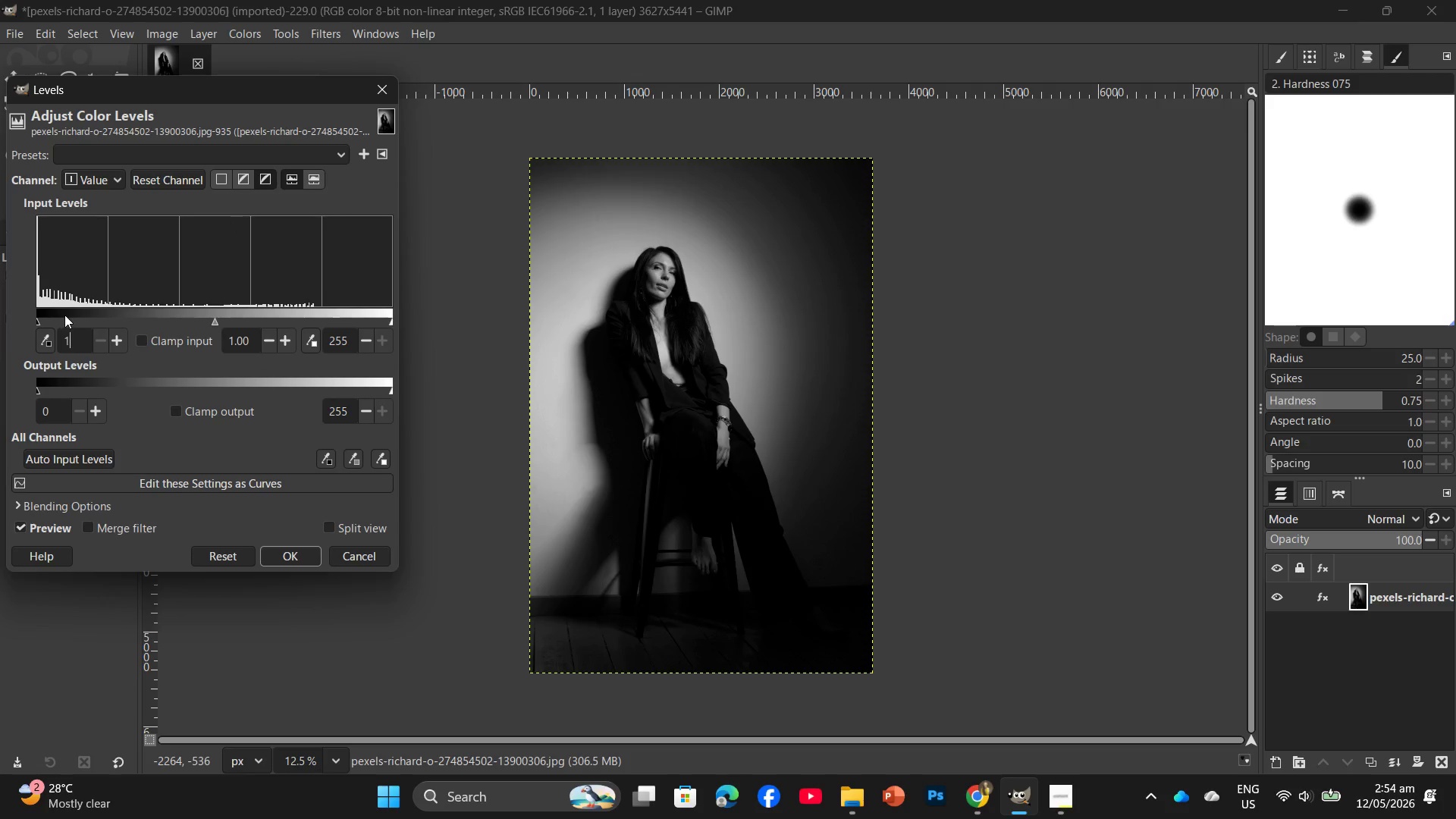 
key(Numpad5)
 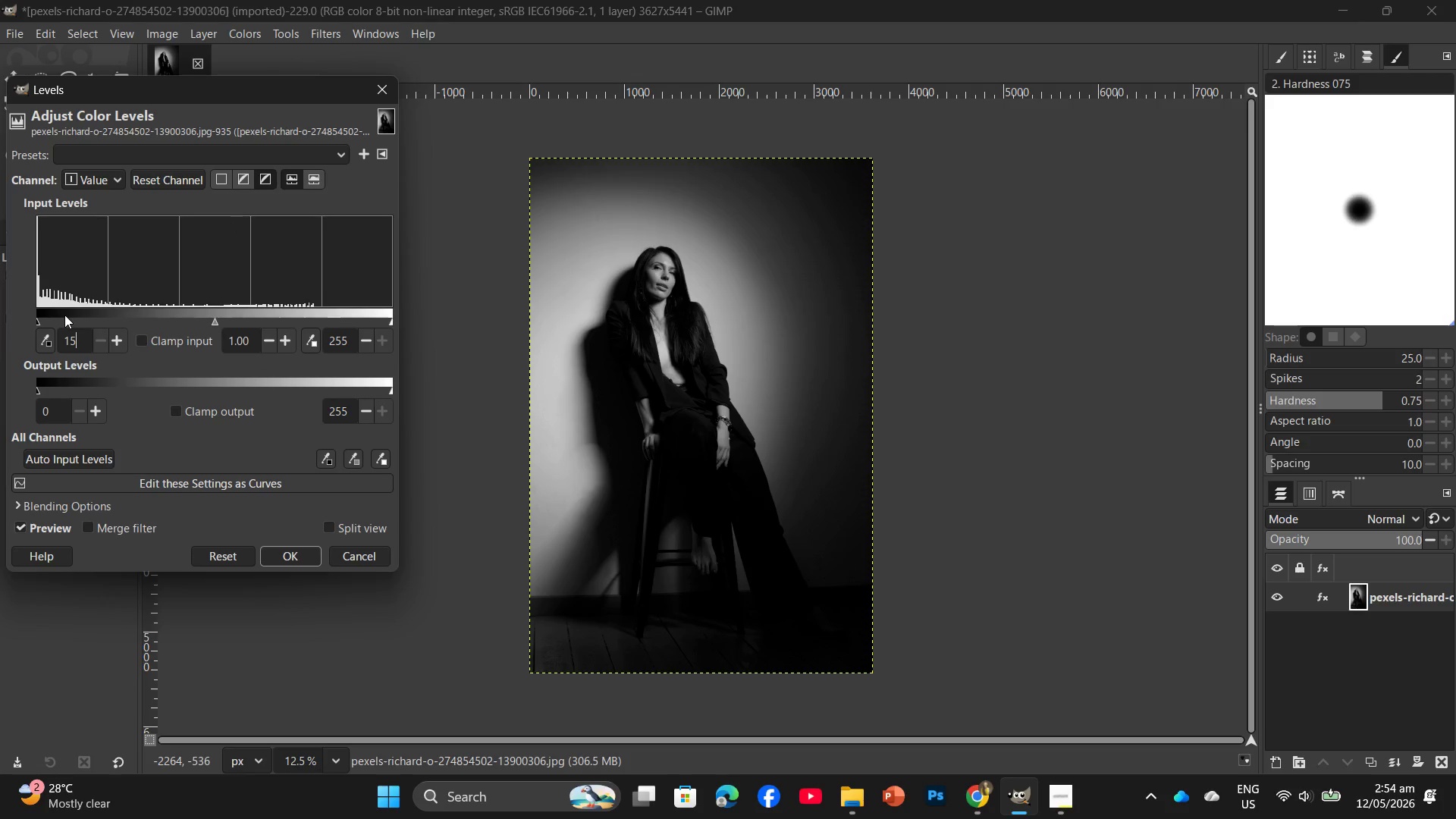 
key(Enter)
 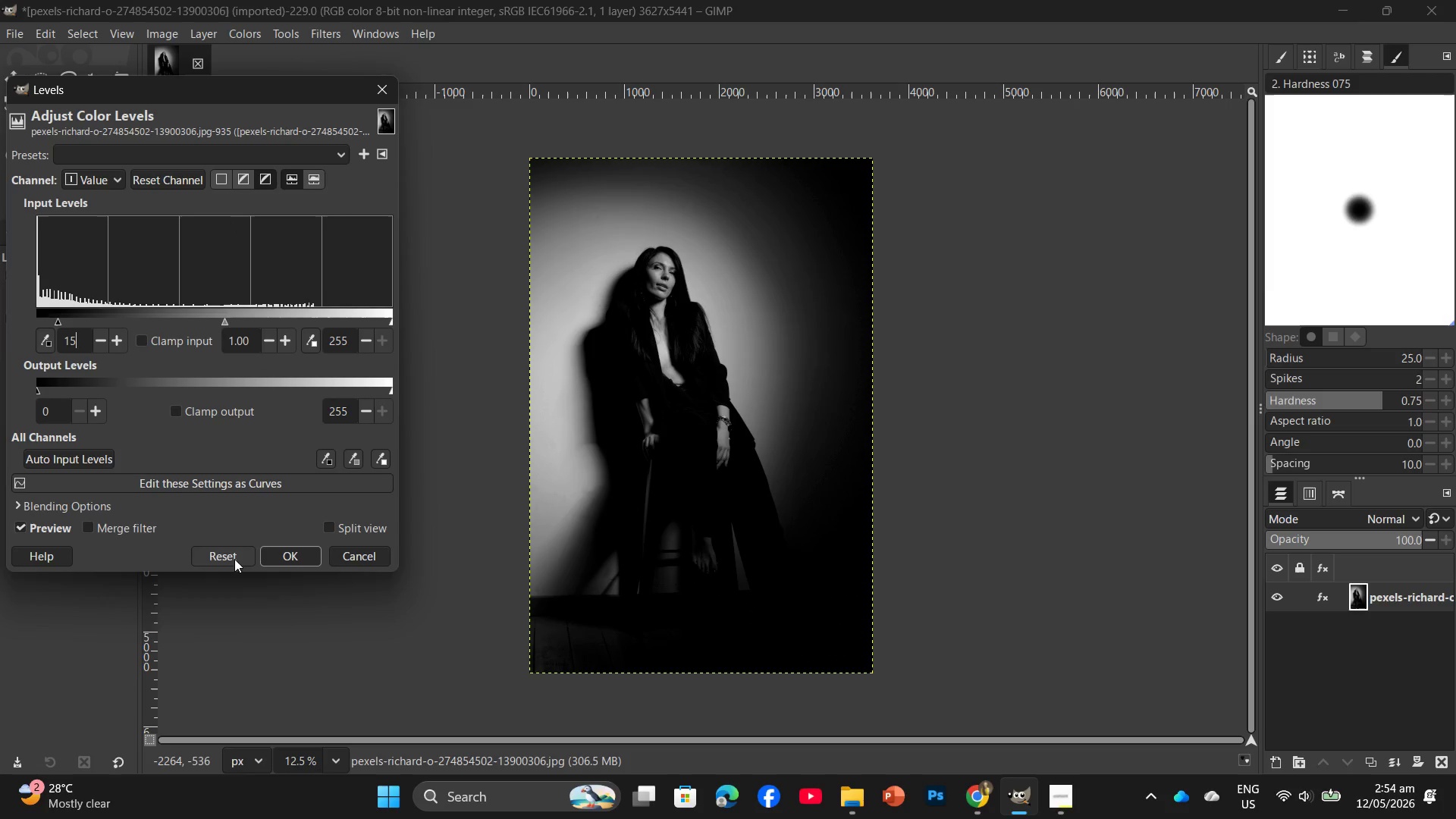 
left_click([281, 554])
 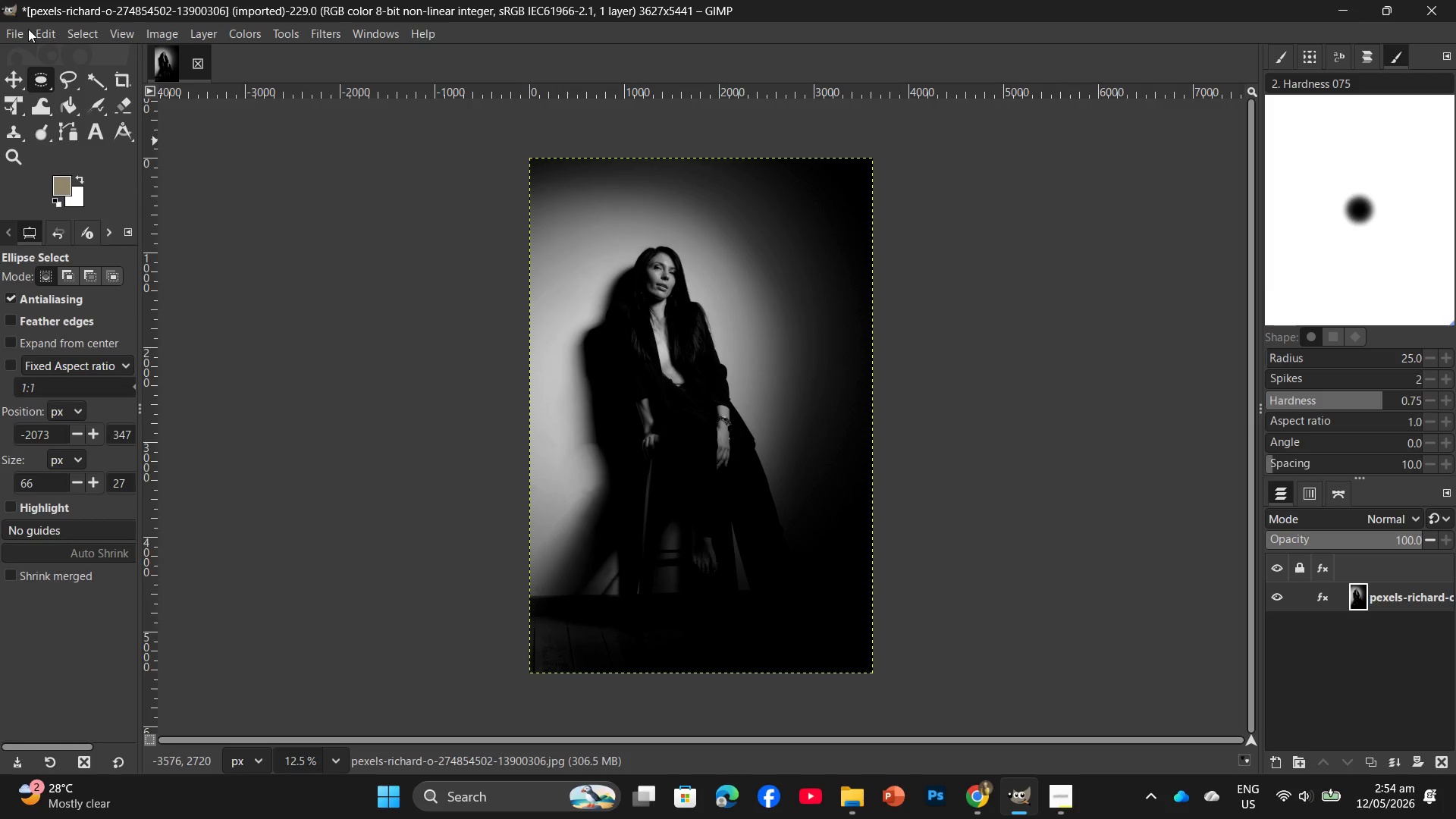 
left_click([179, 27])
 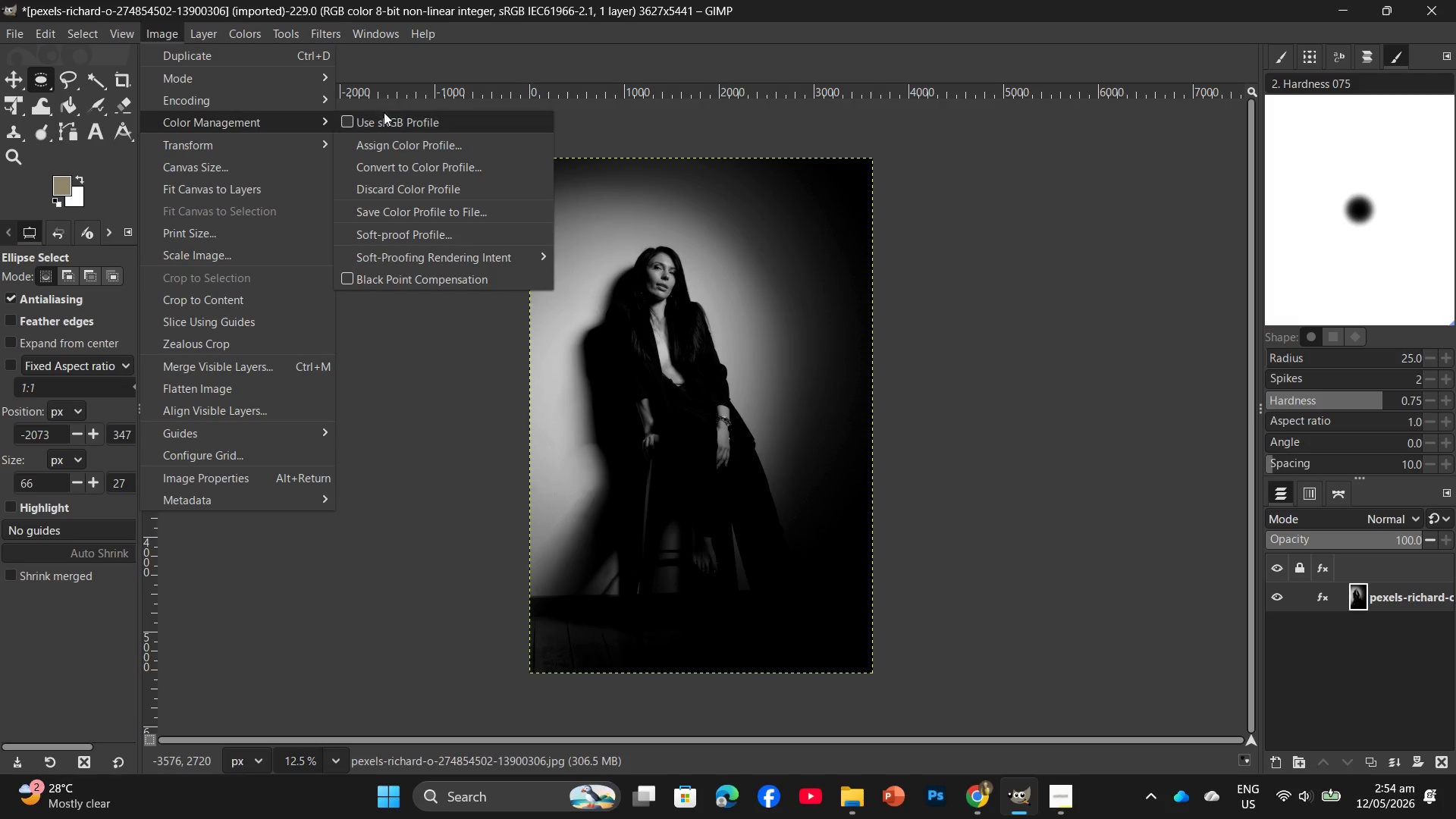 
left_click([384, 125])
 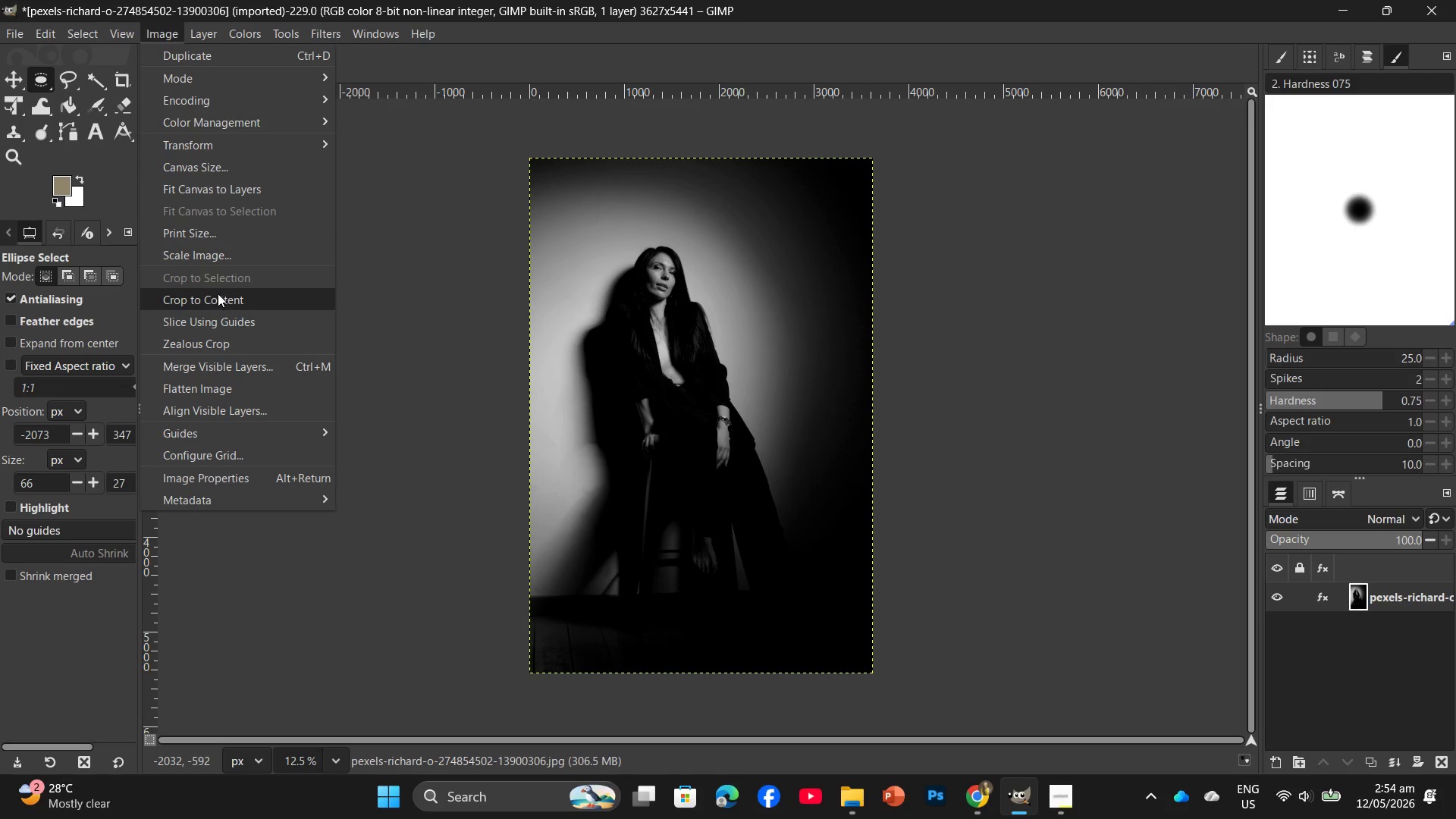 
left_click([226, 259])
 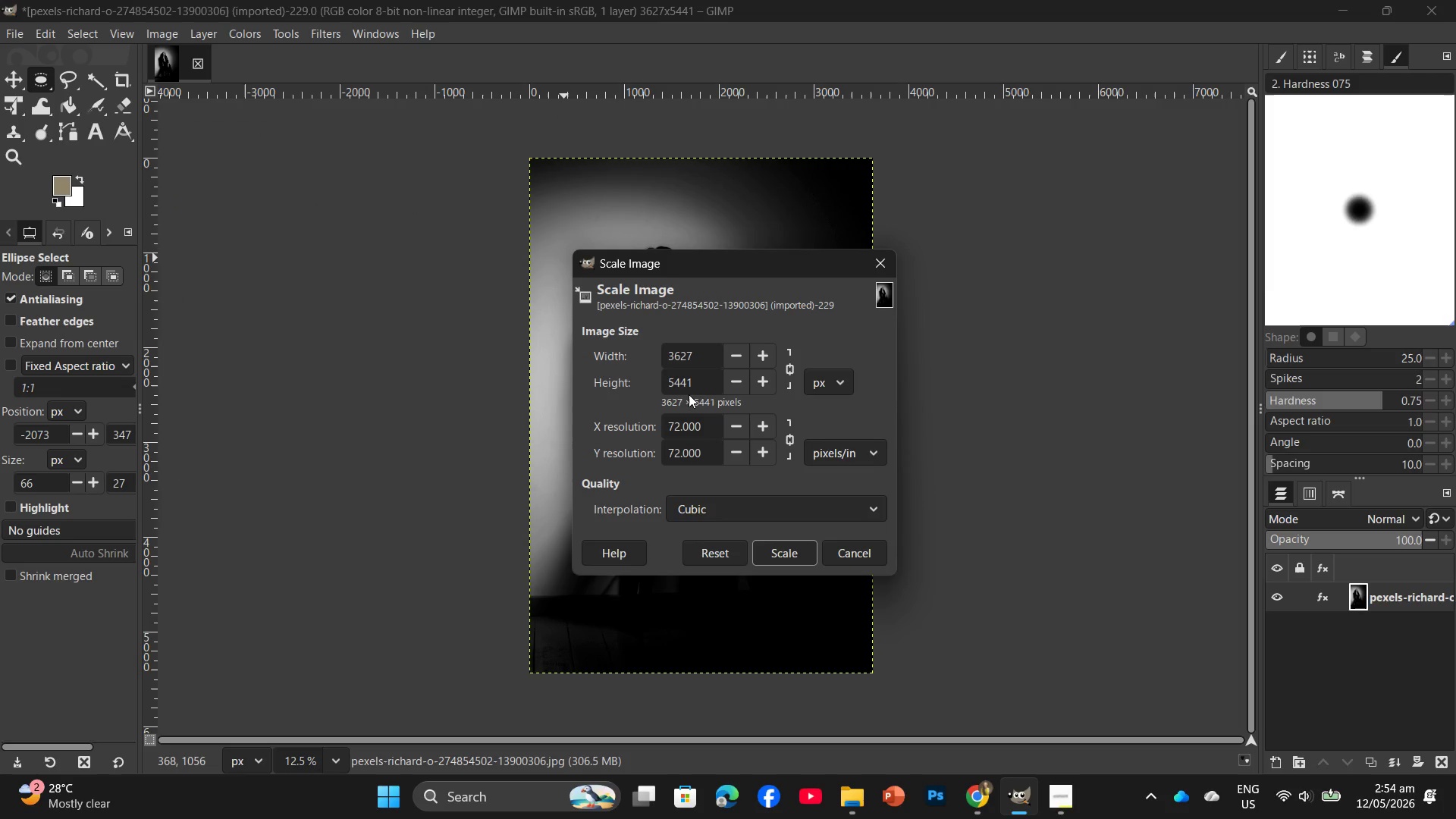 
left_click_drag(start_coordinate=[693, 384], to_coordinate=[624, 385])
 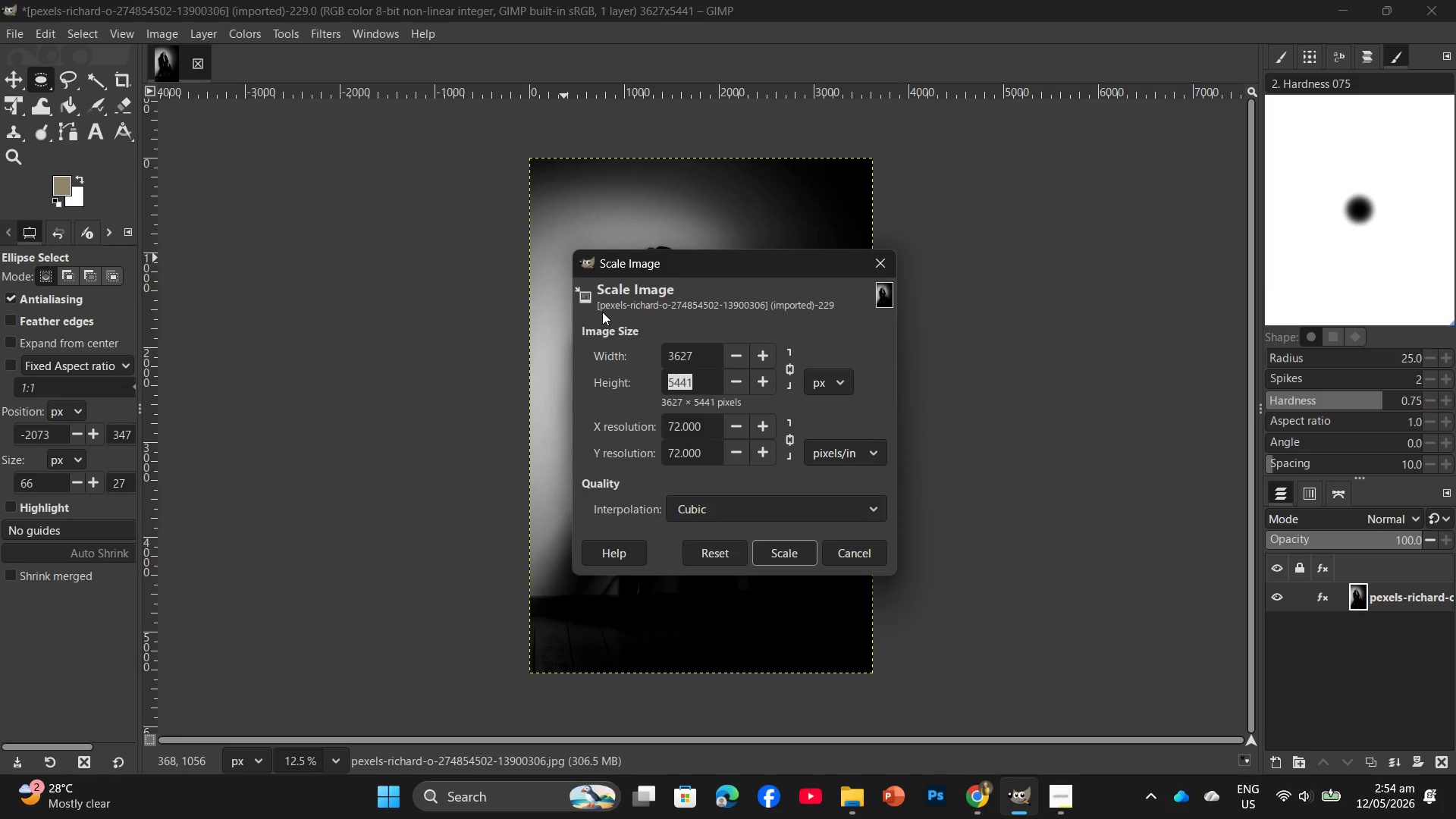 
key(Numpad2)
 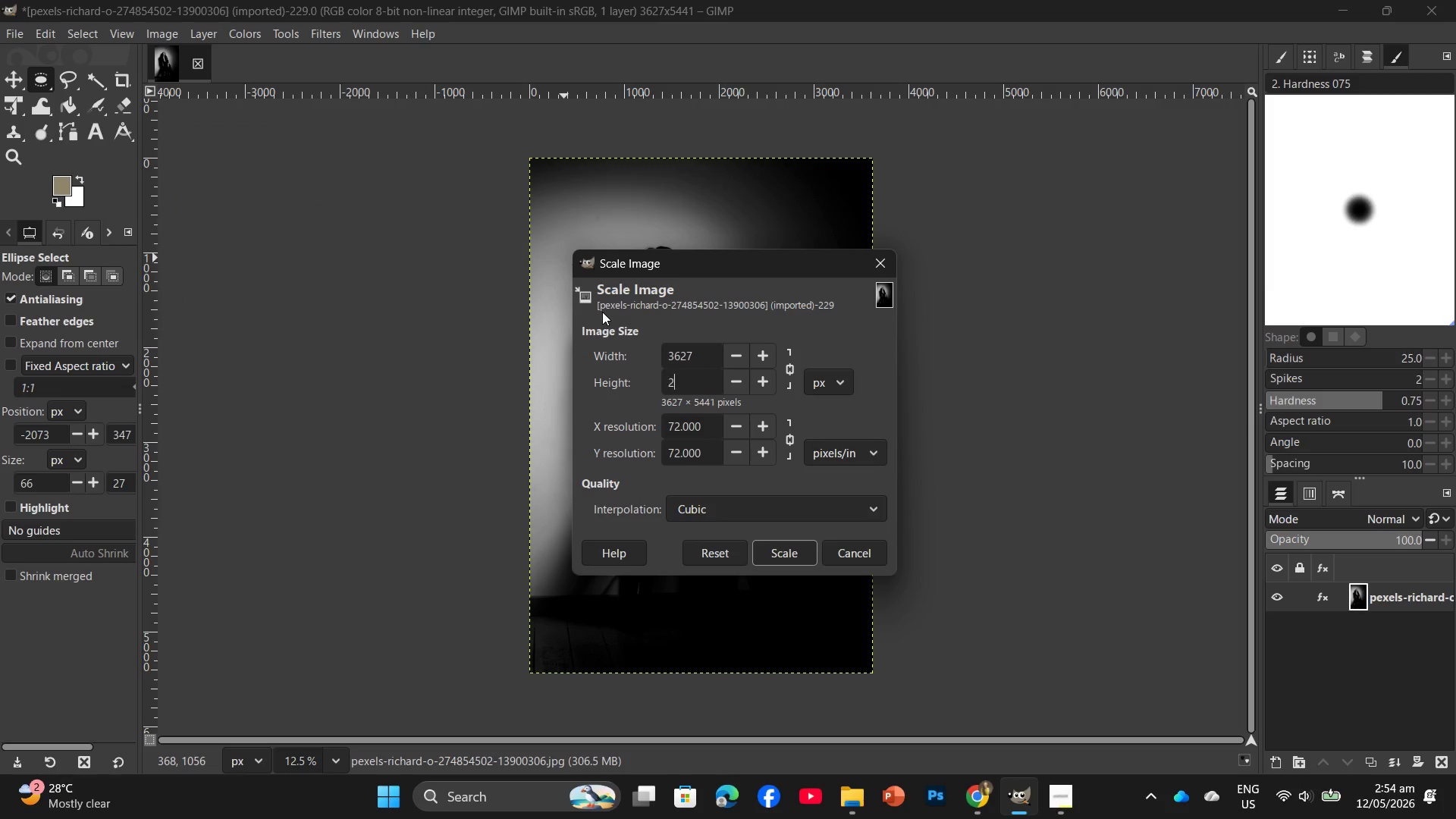 
key(Numpad0)
 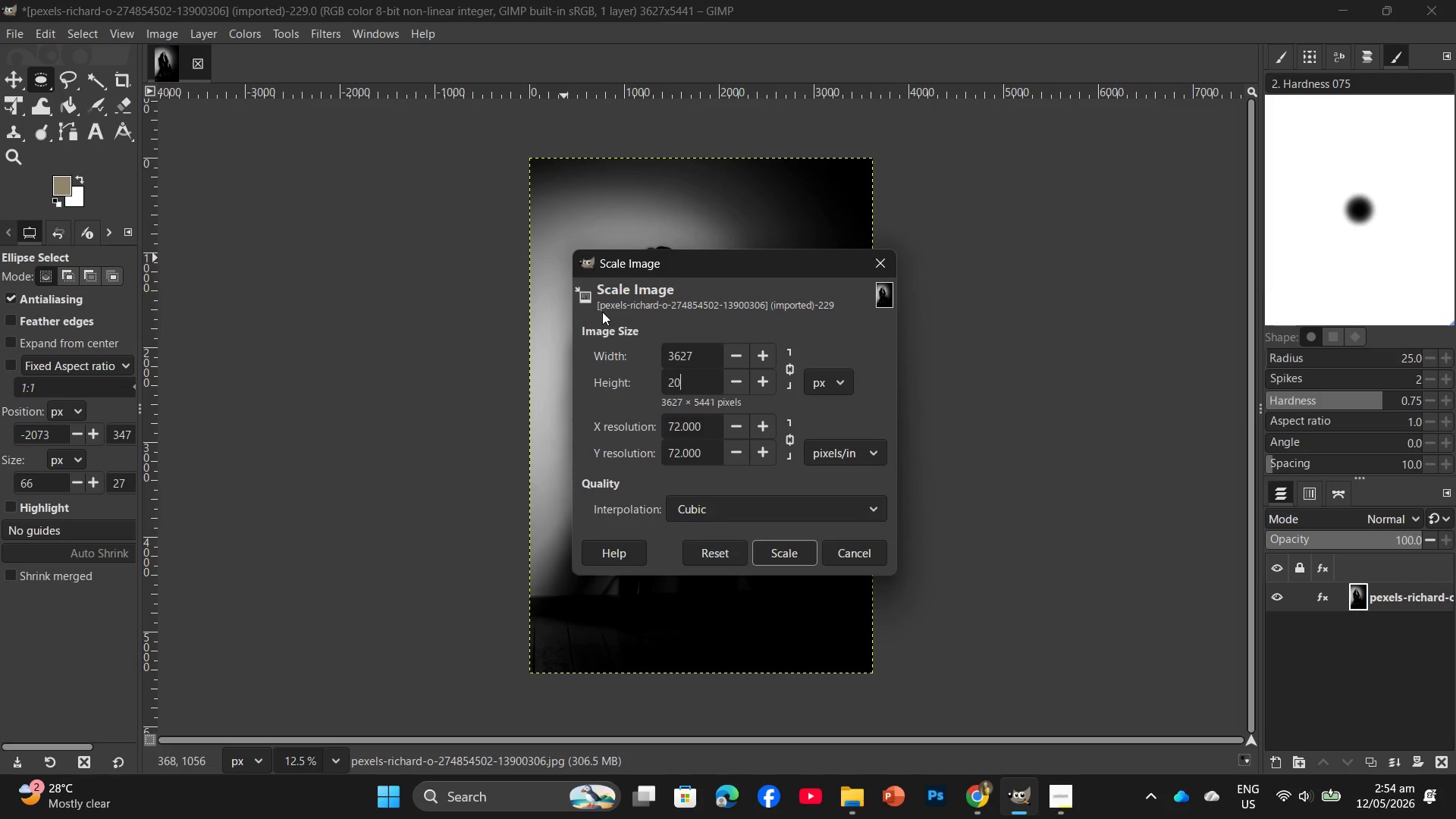 
key(Numpad0)
 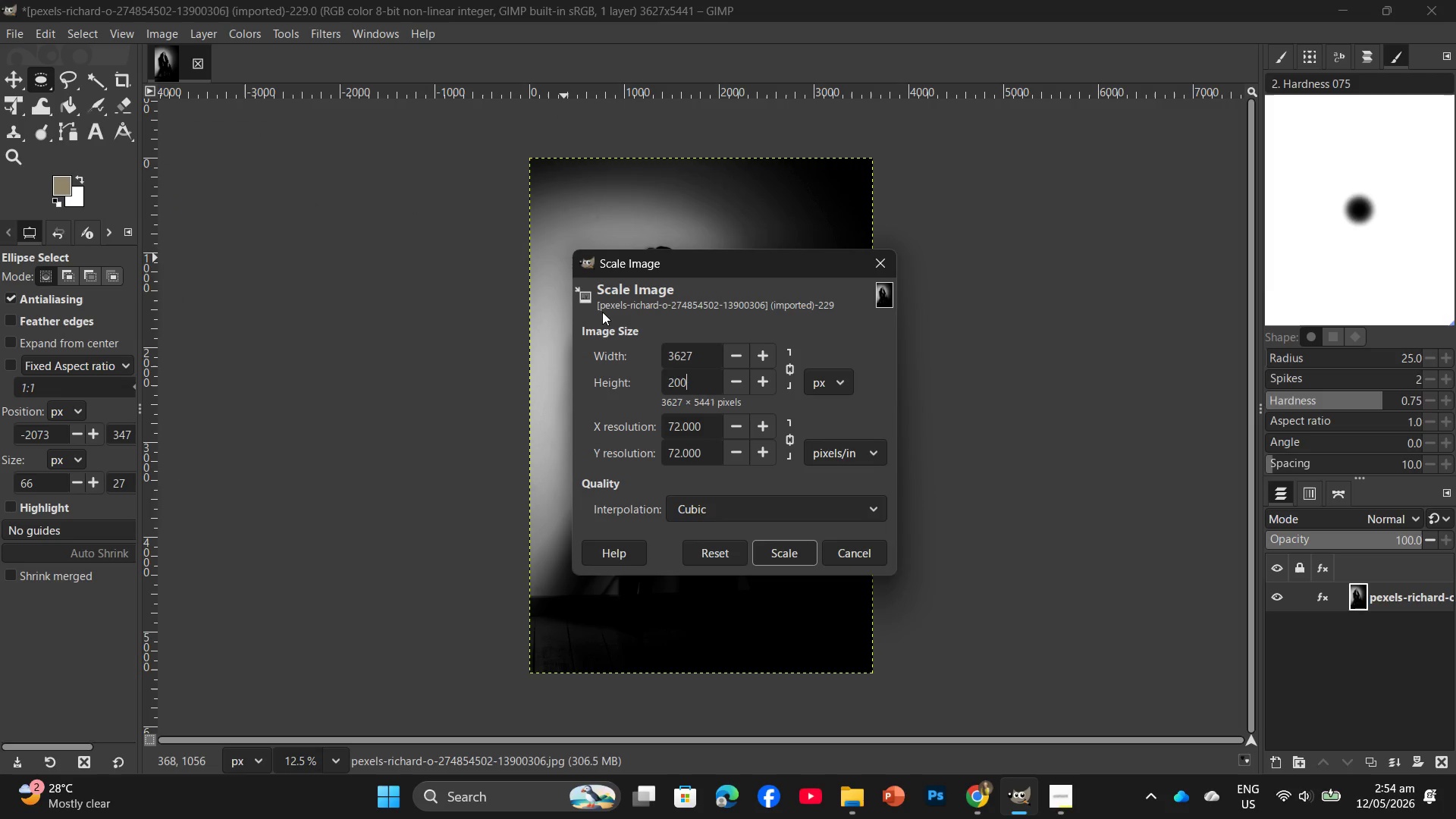 
key(Numpad0)
 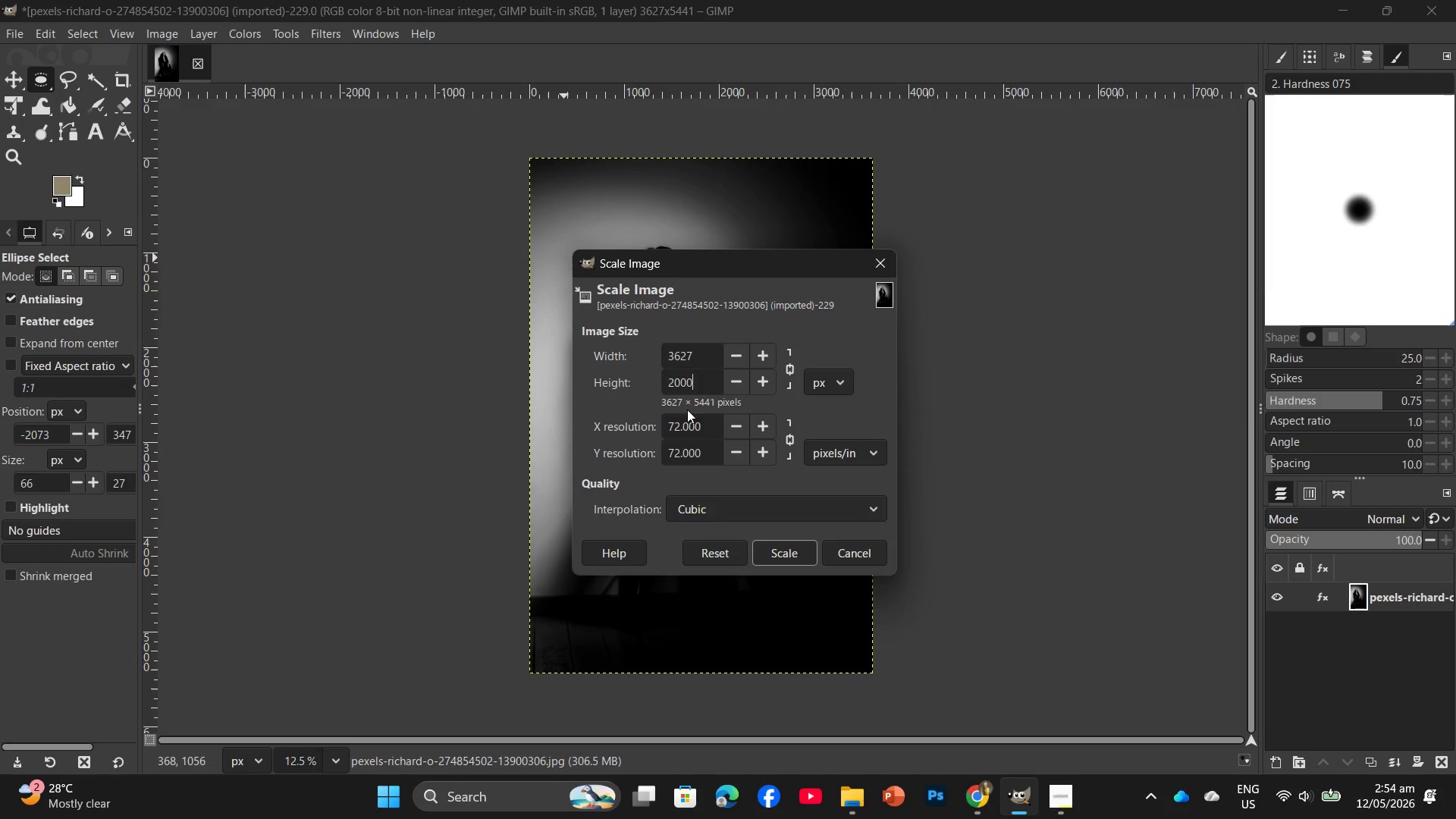 
left_click_drag(start_coordinate=[704, 429], to_coordinate=[663, 431])
 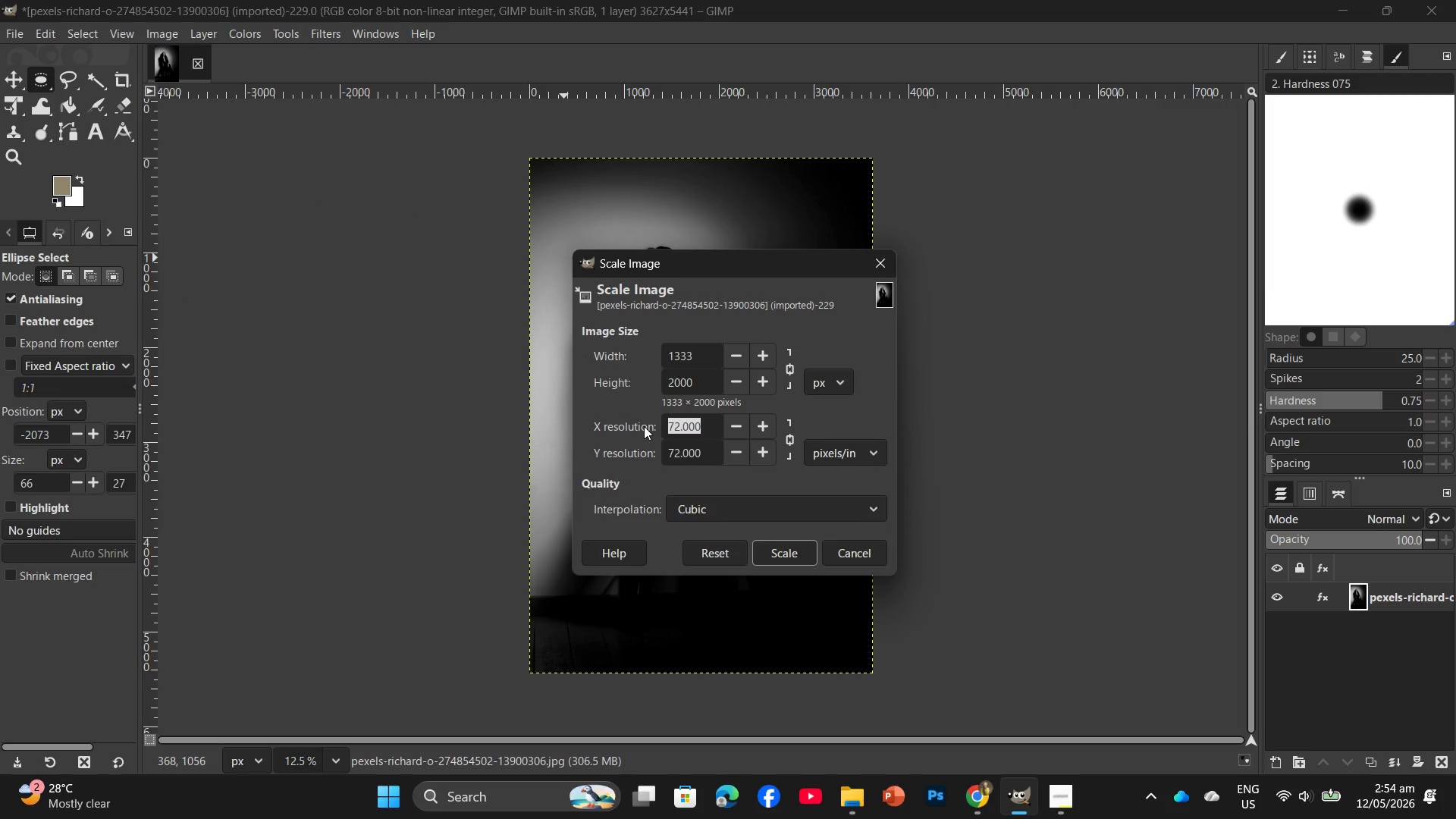 
key(Numpad3)
 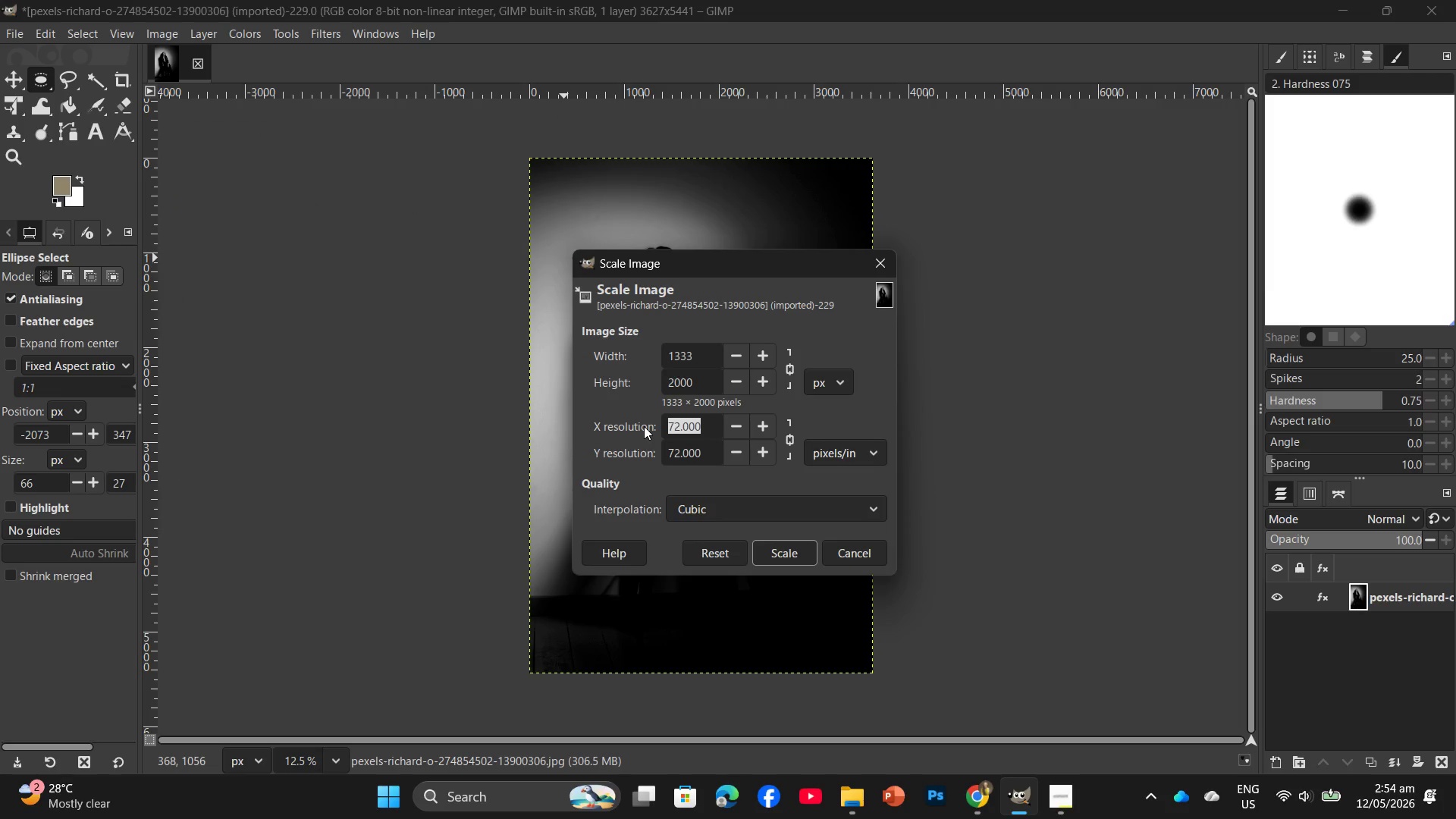 
key(Numpad0)
 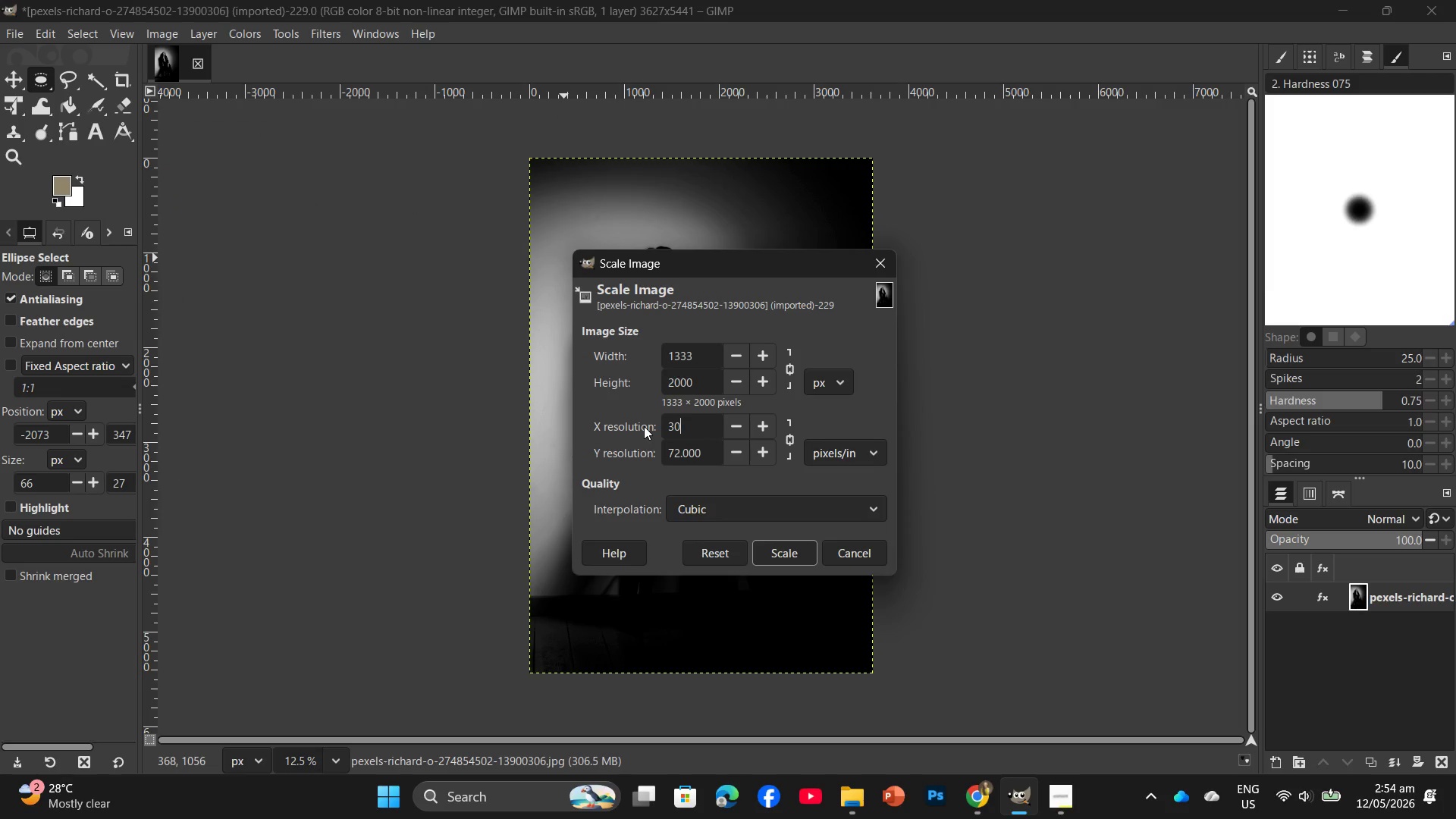 
key(Numpad0)
 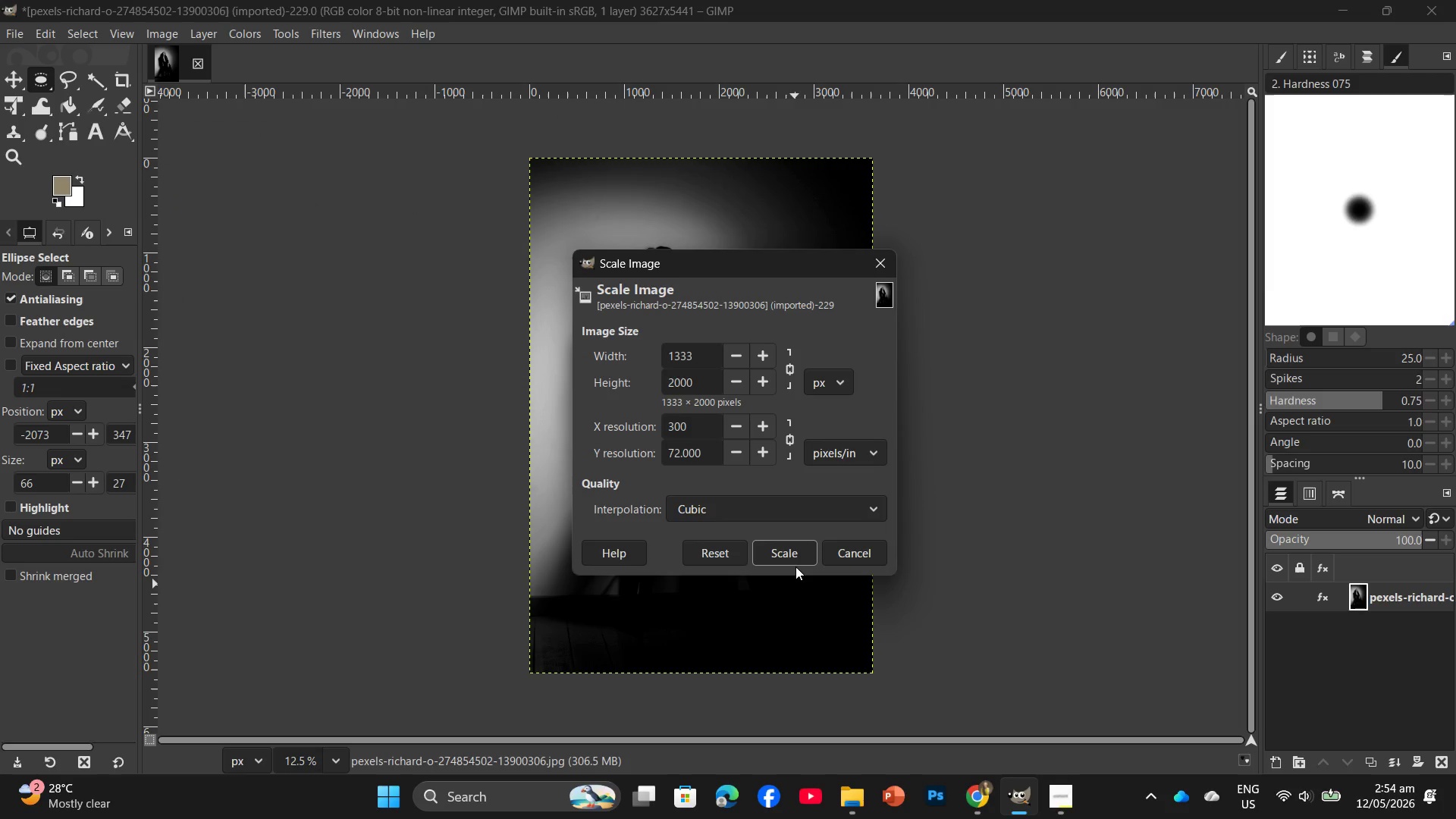 
double_click([794, 563])
 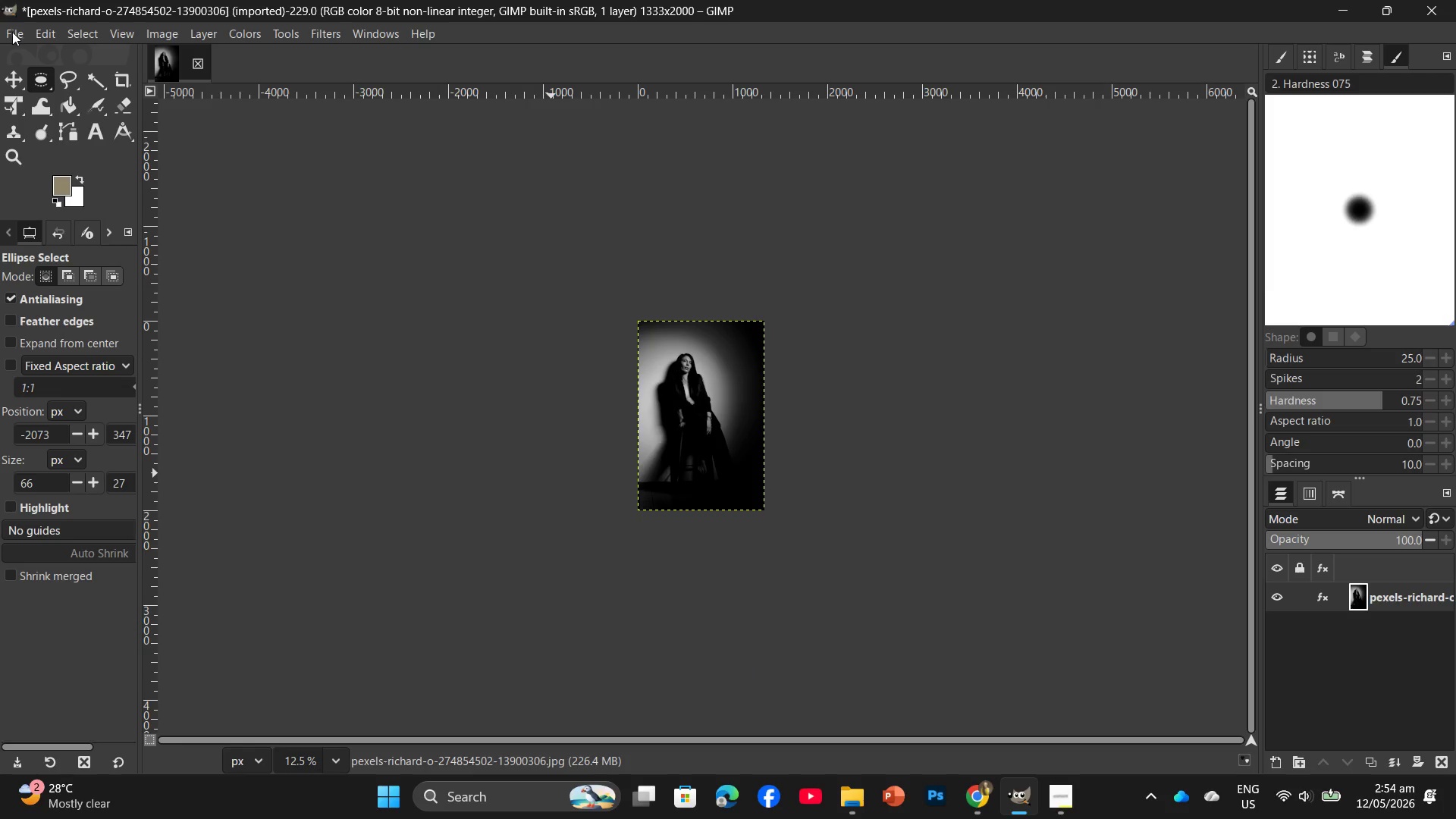 
wait(5.47)
 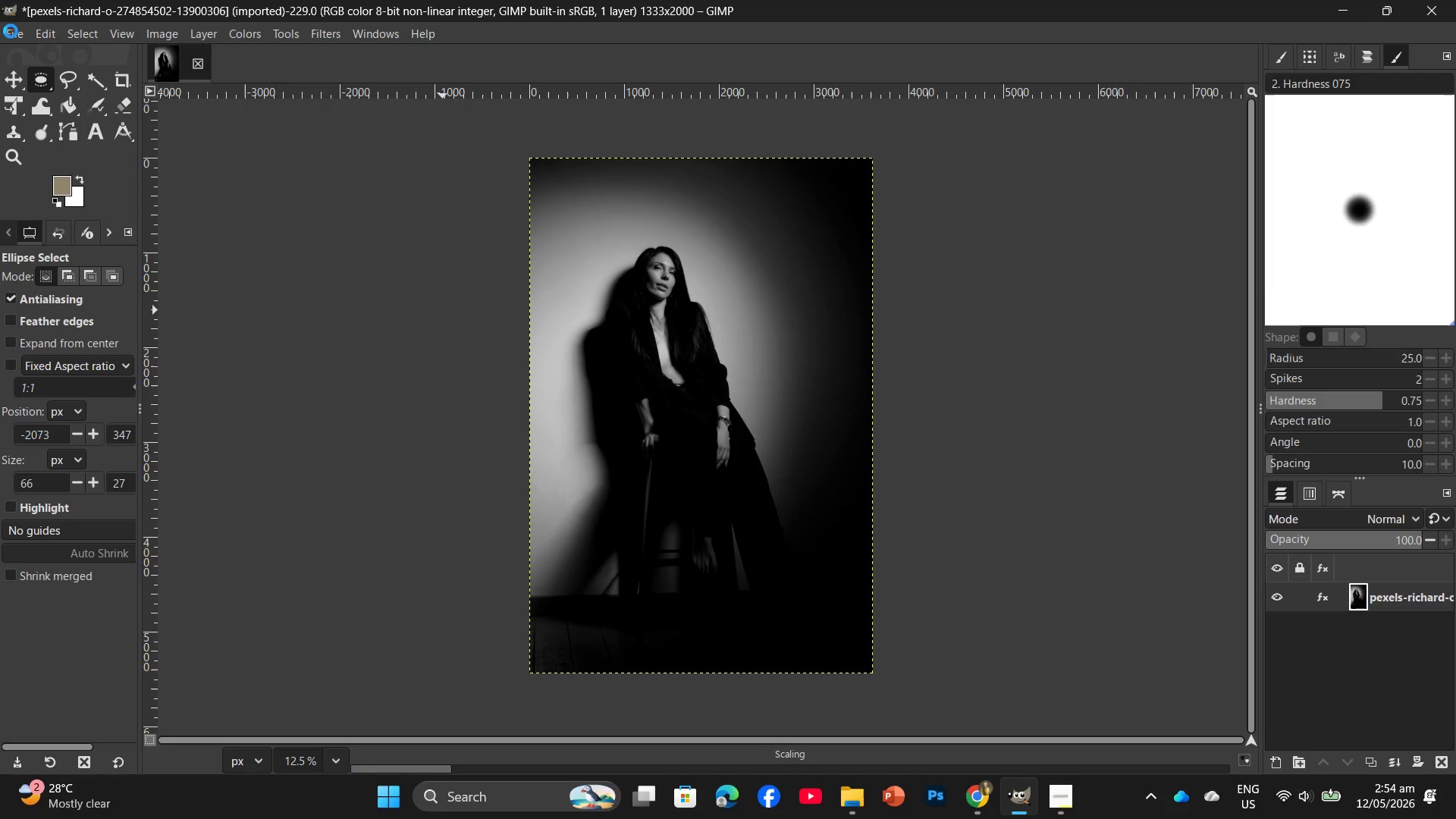 
left_click([89, 322])
 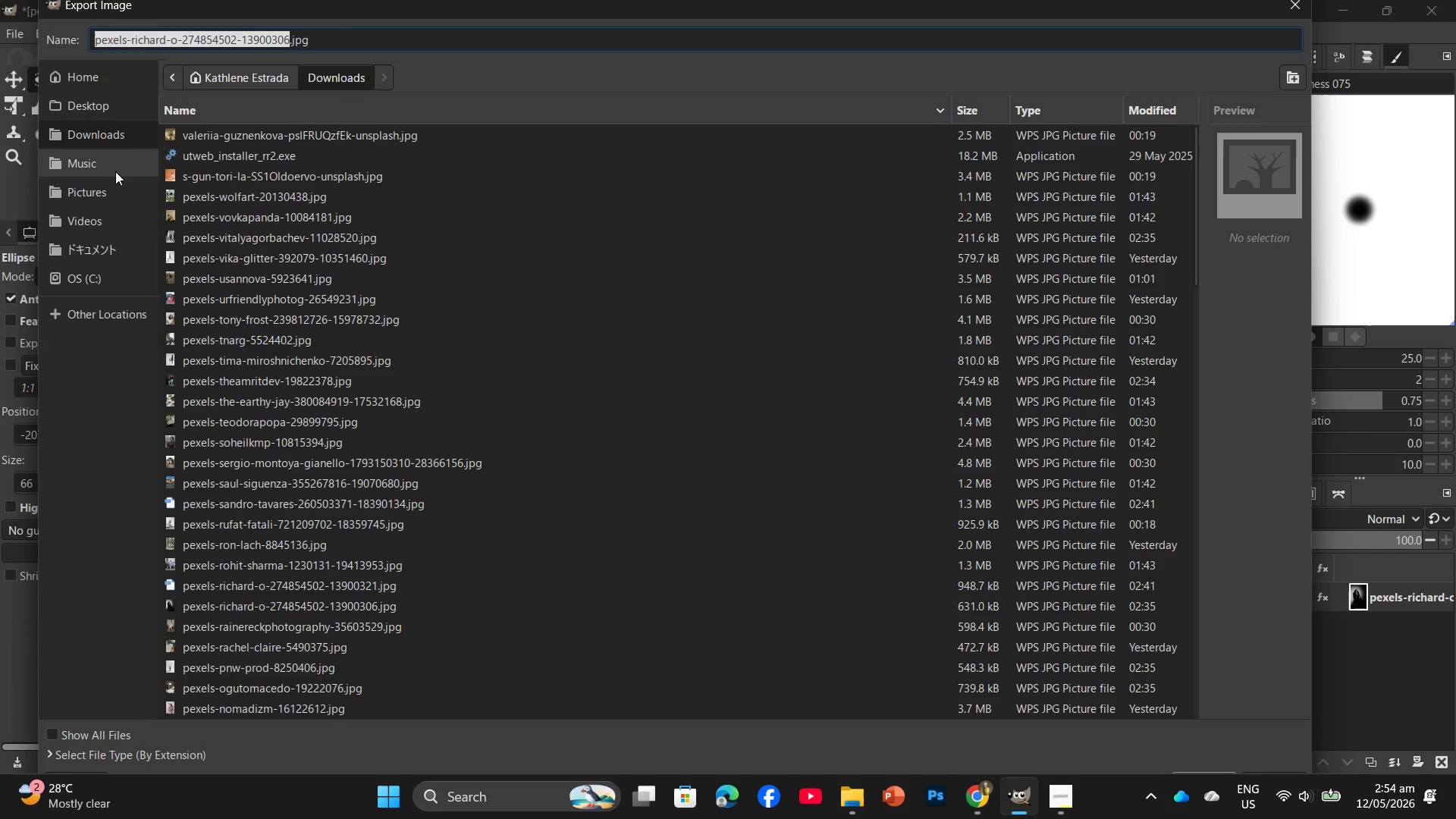 
left_click([100, 108])
 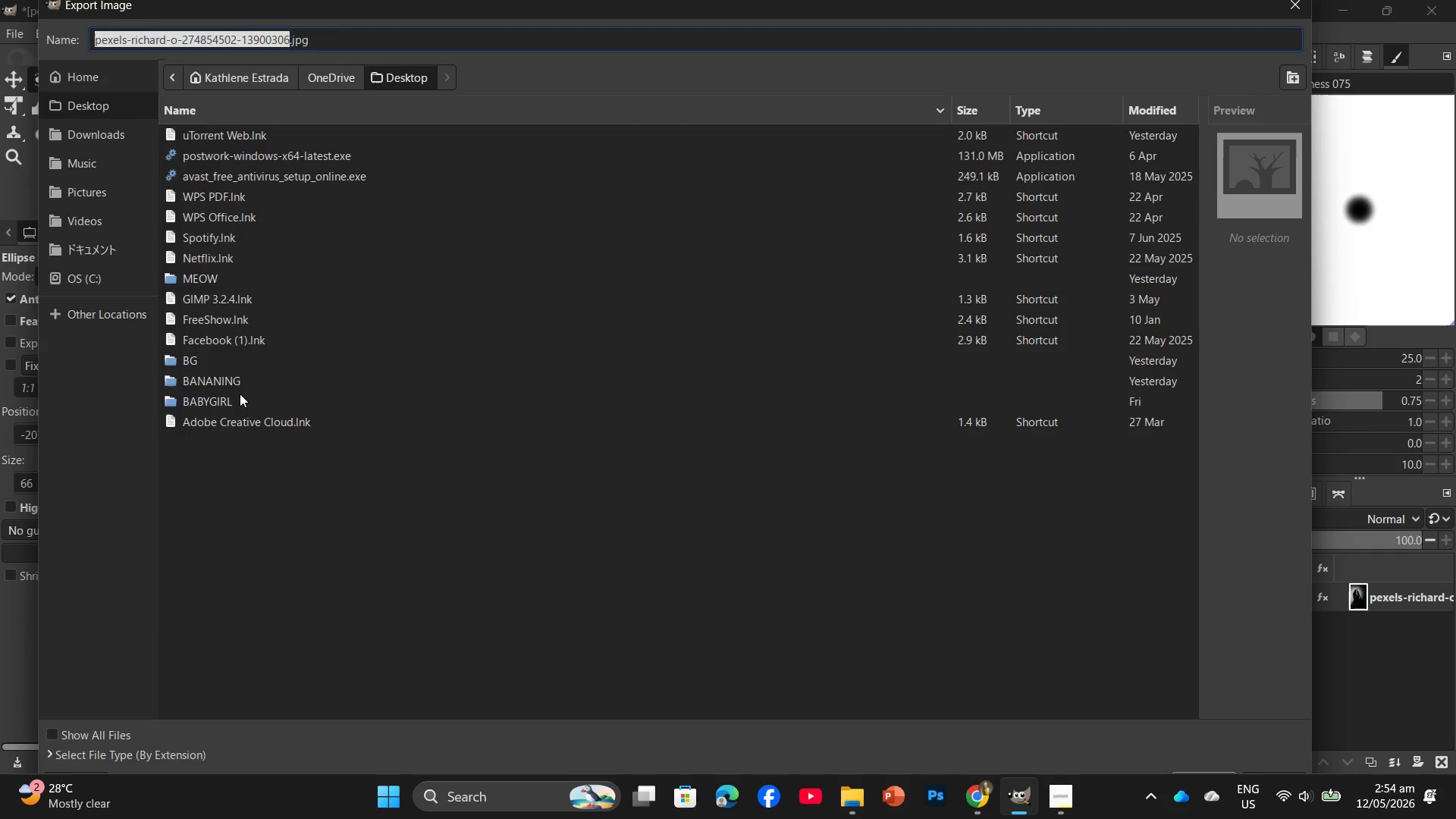 
double_click([237, 388])
 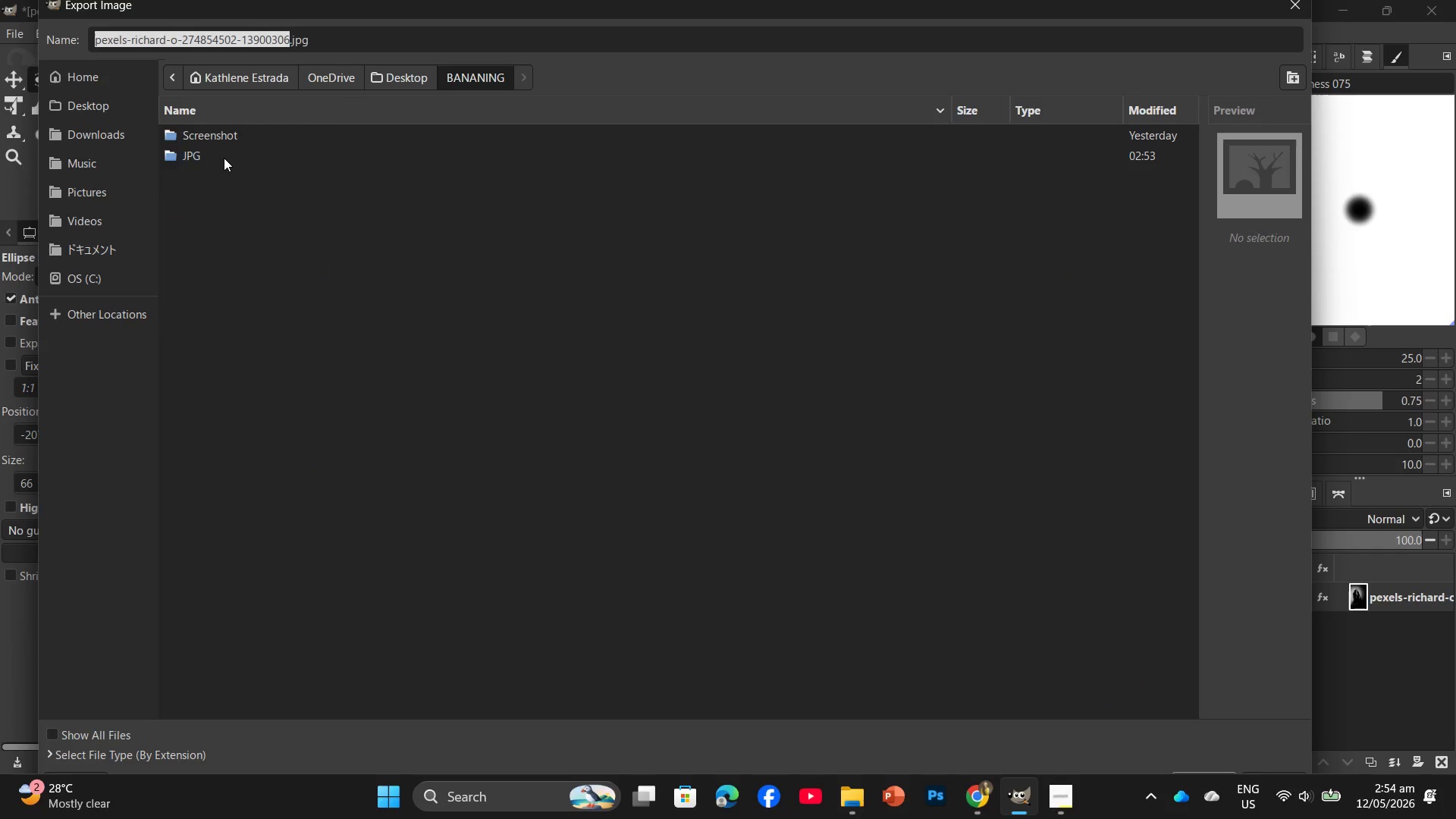 
double_click([224, 158])
 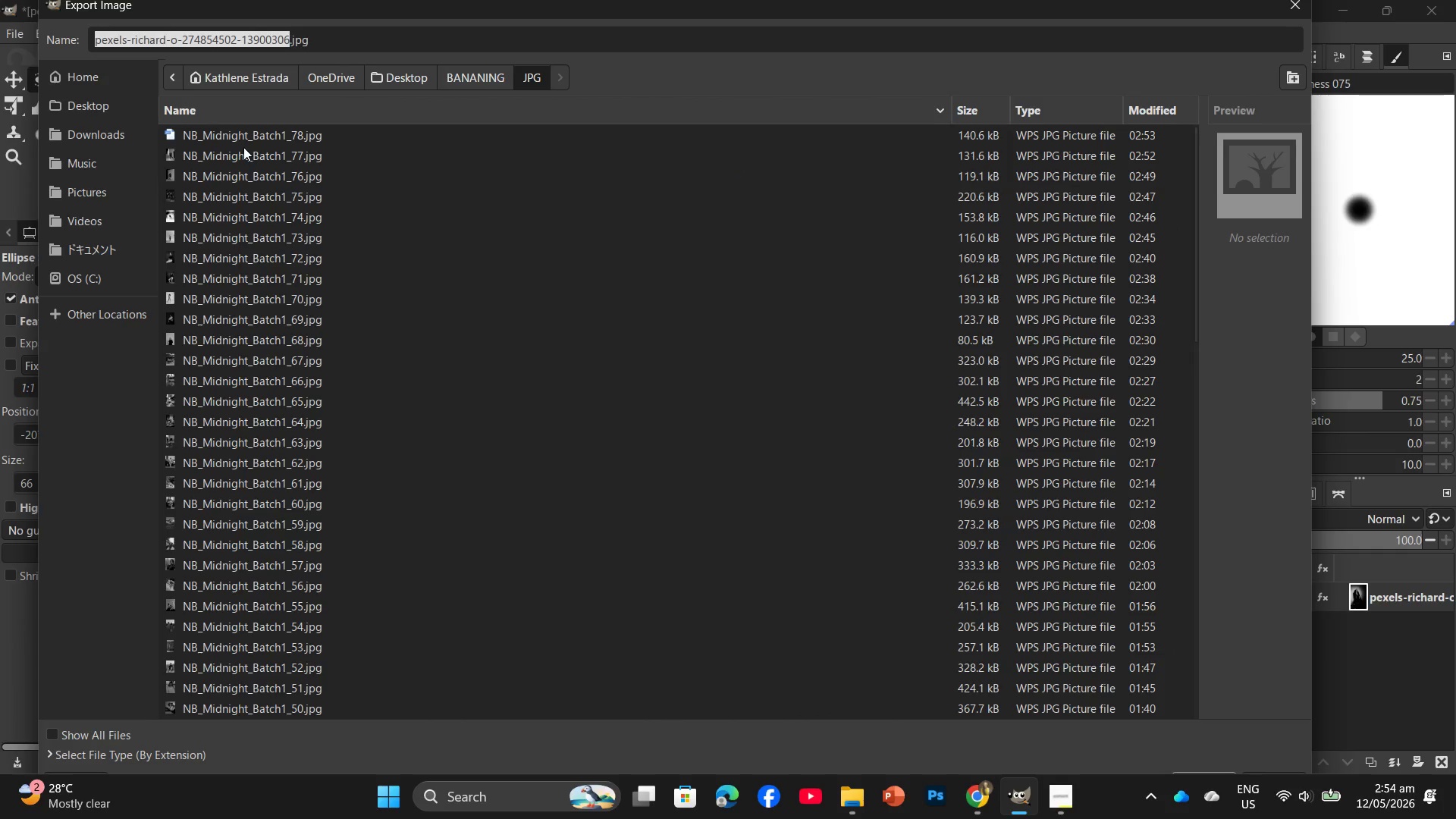 
left_click([246, 145])
 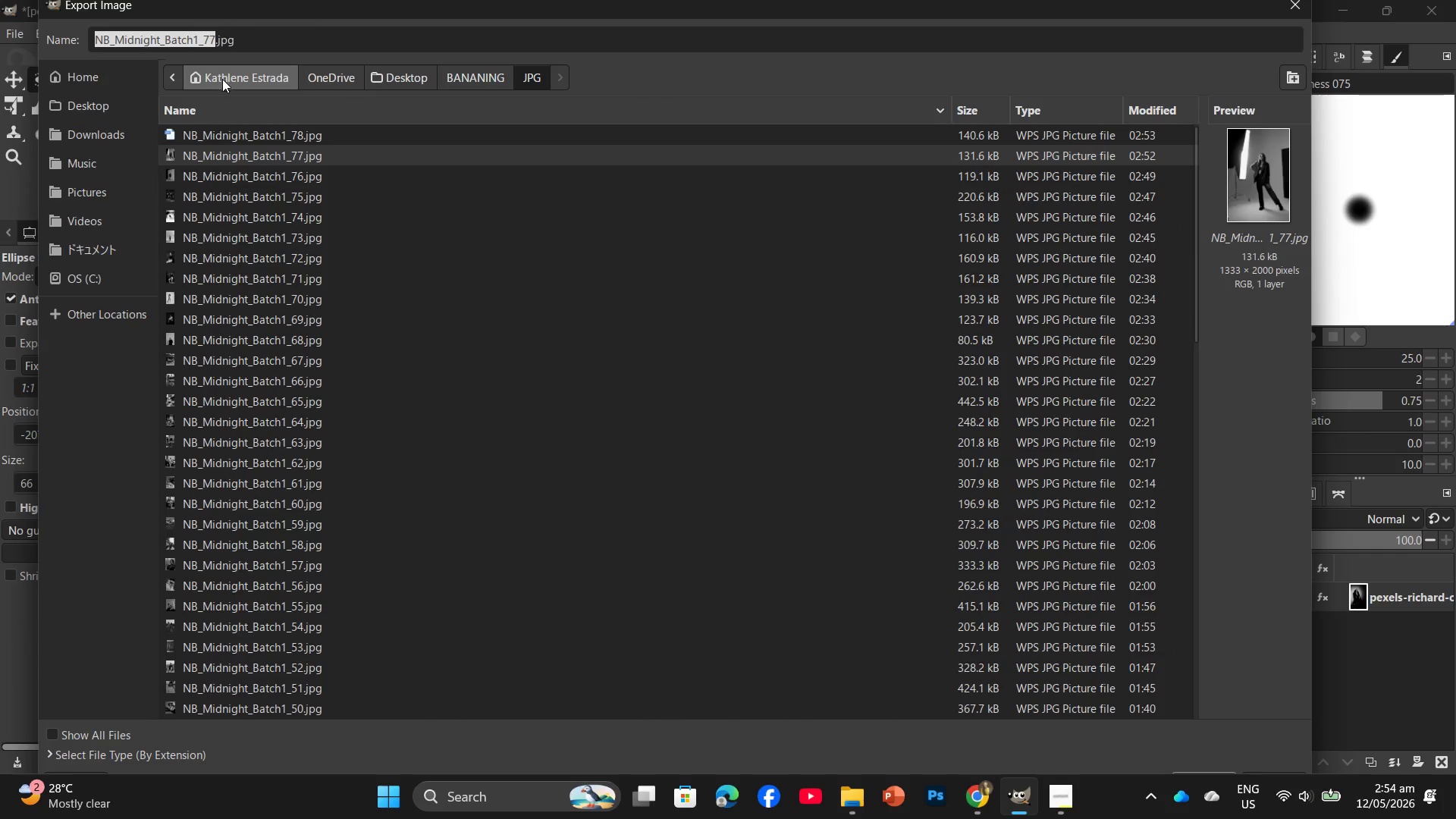 
left_click([223, 129])
 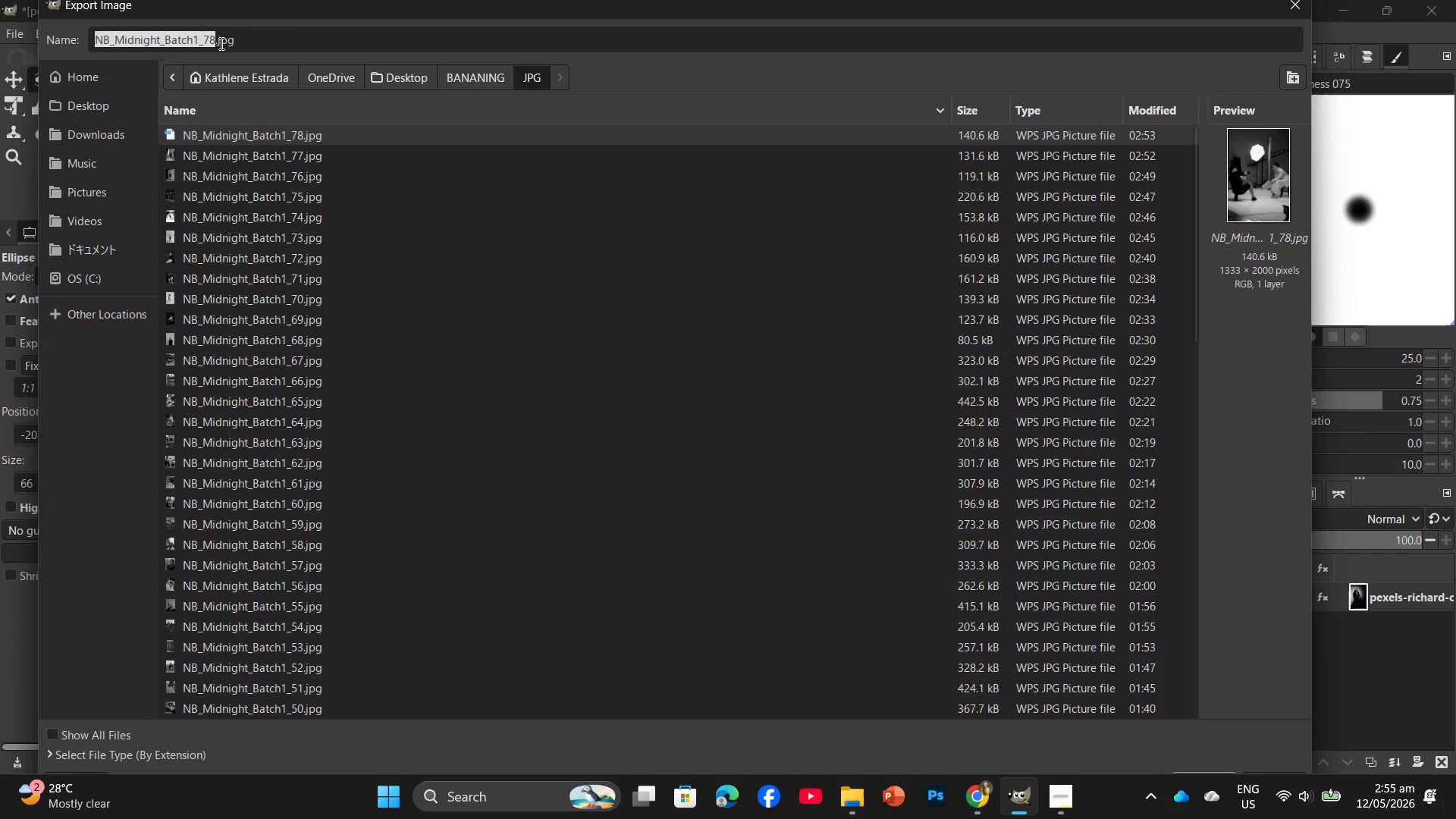 
left_click([217, 40])
 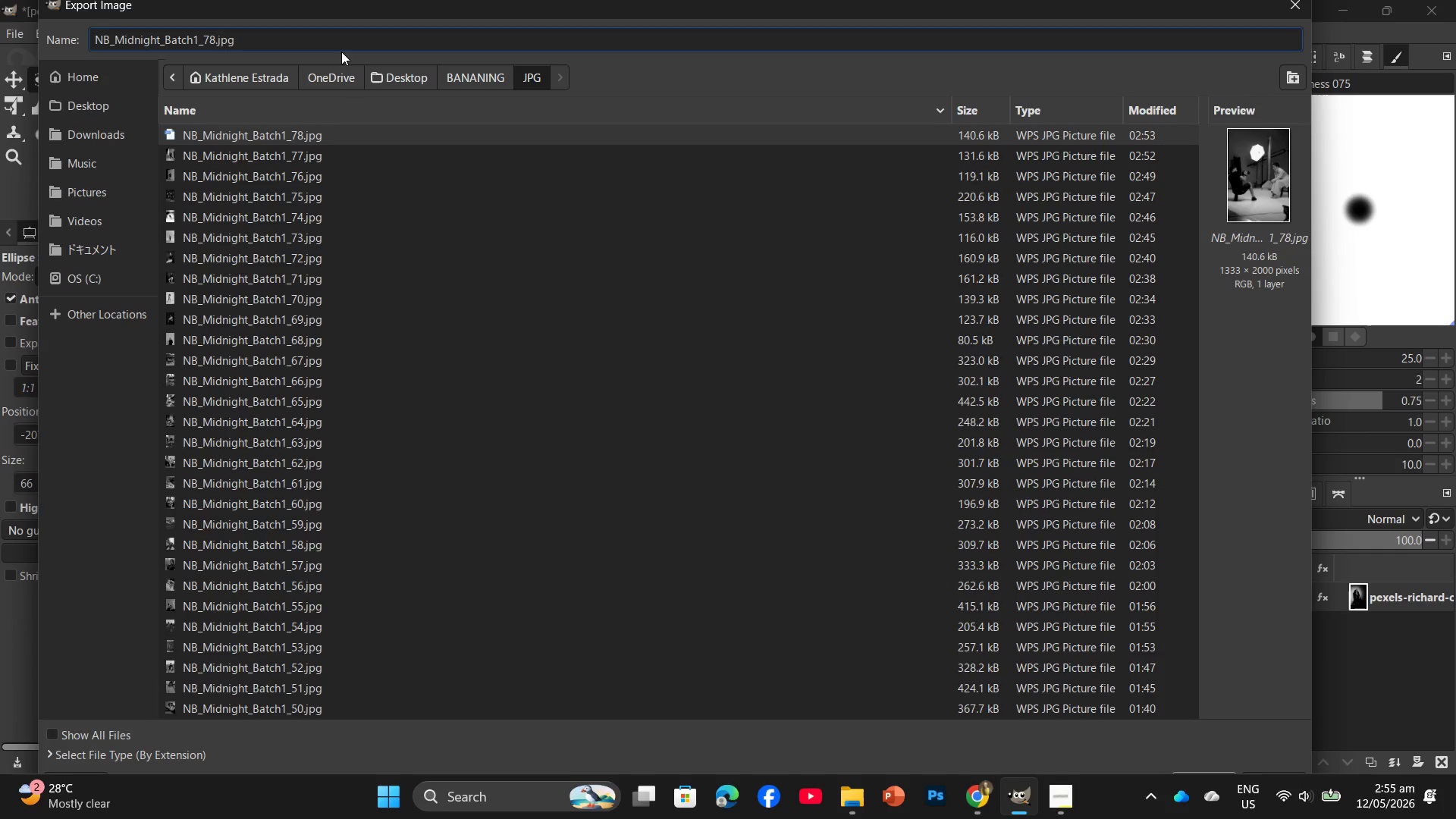 
key(Backspace)
 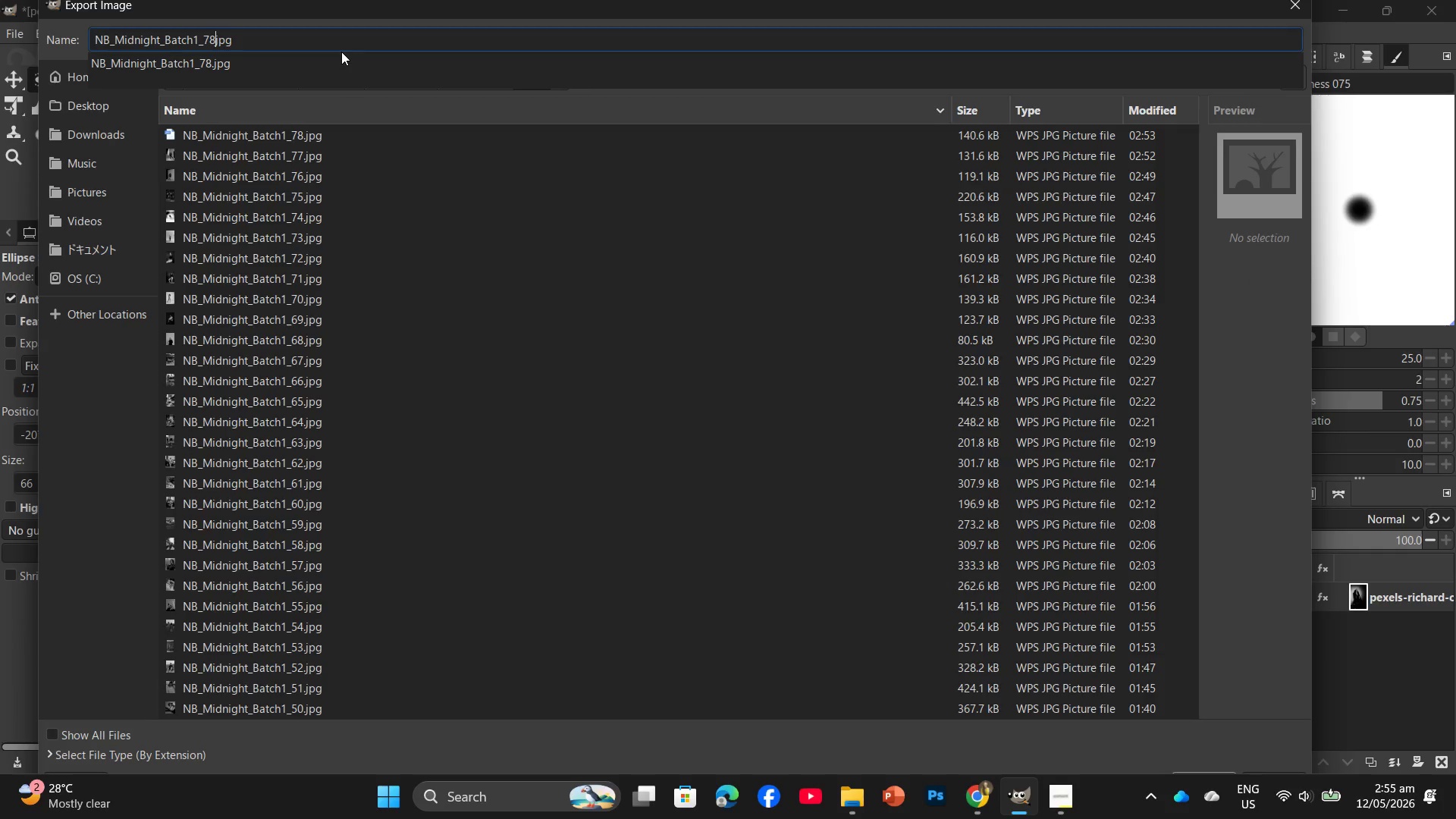 
key(Numpad9)
 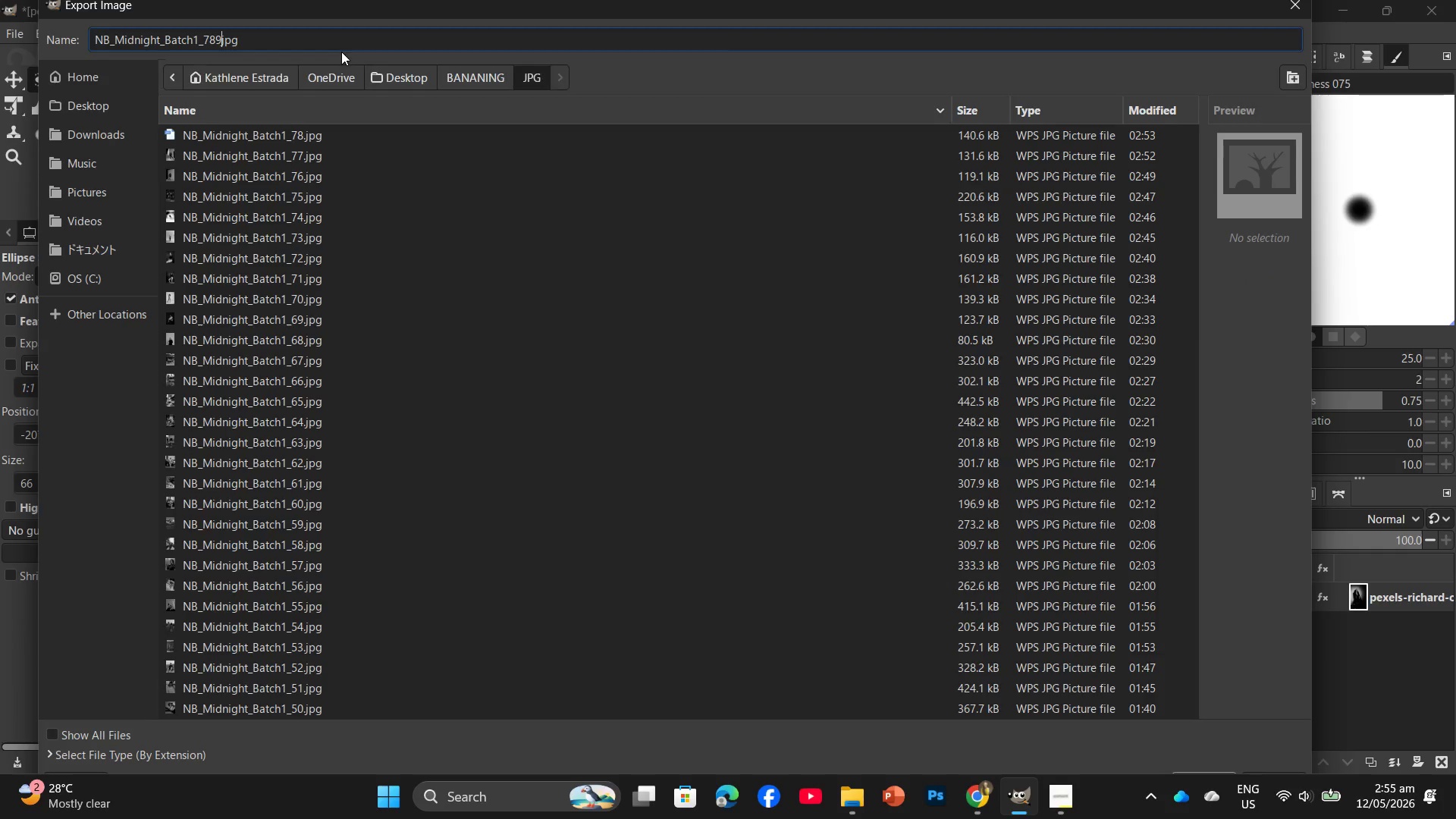 
key(Enter)
 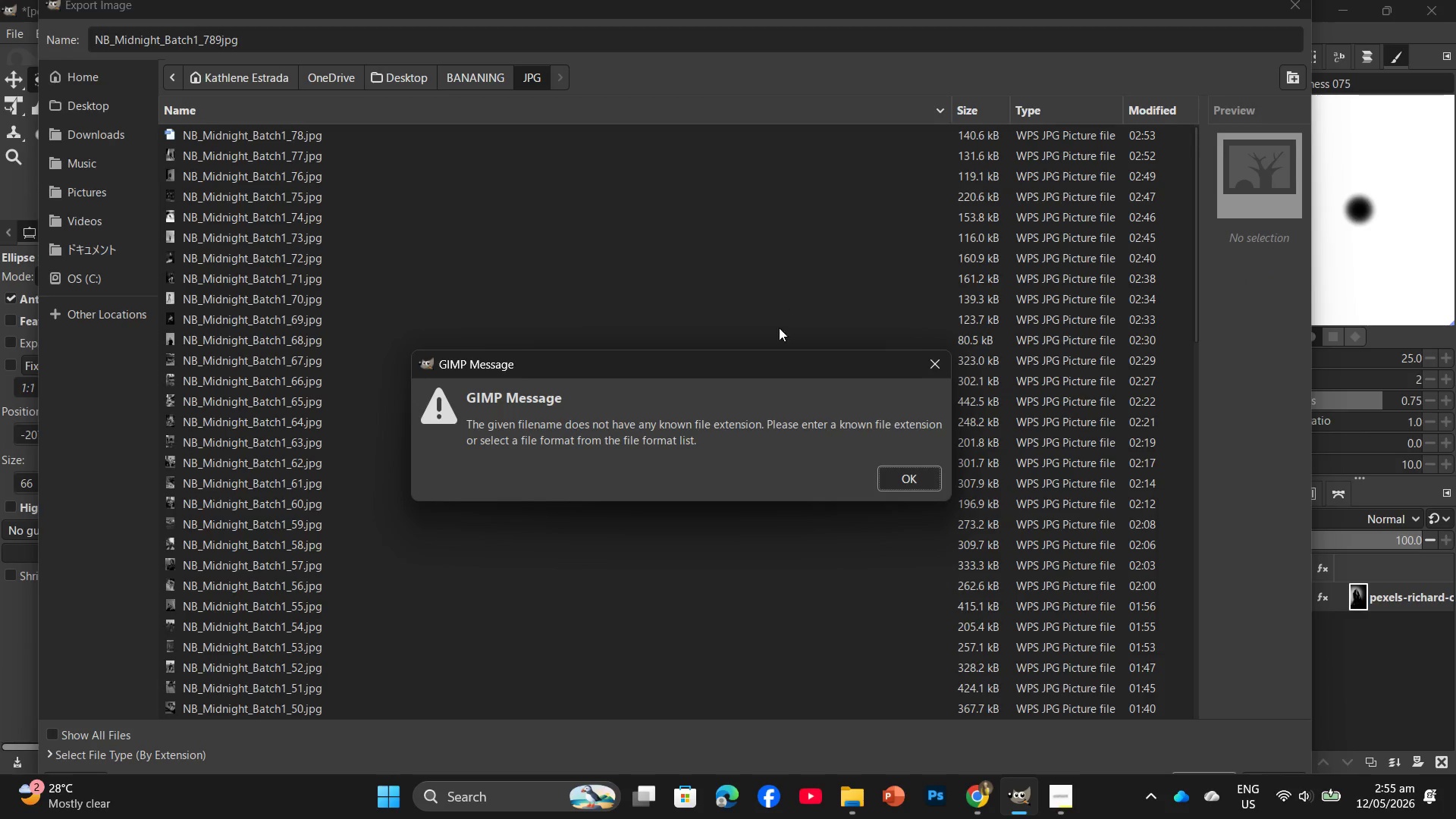 
left_click([912, 481])
 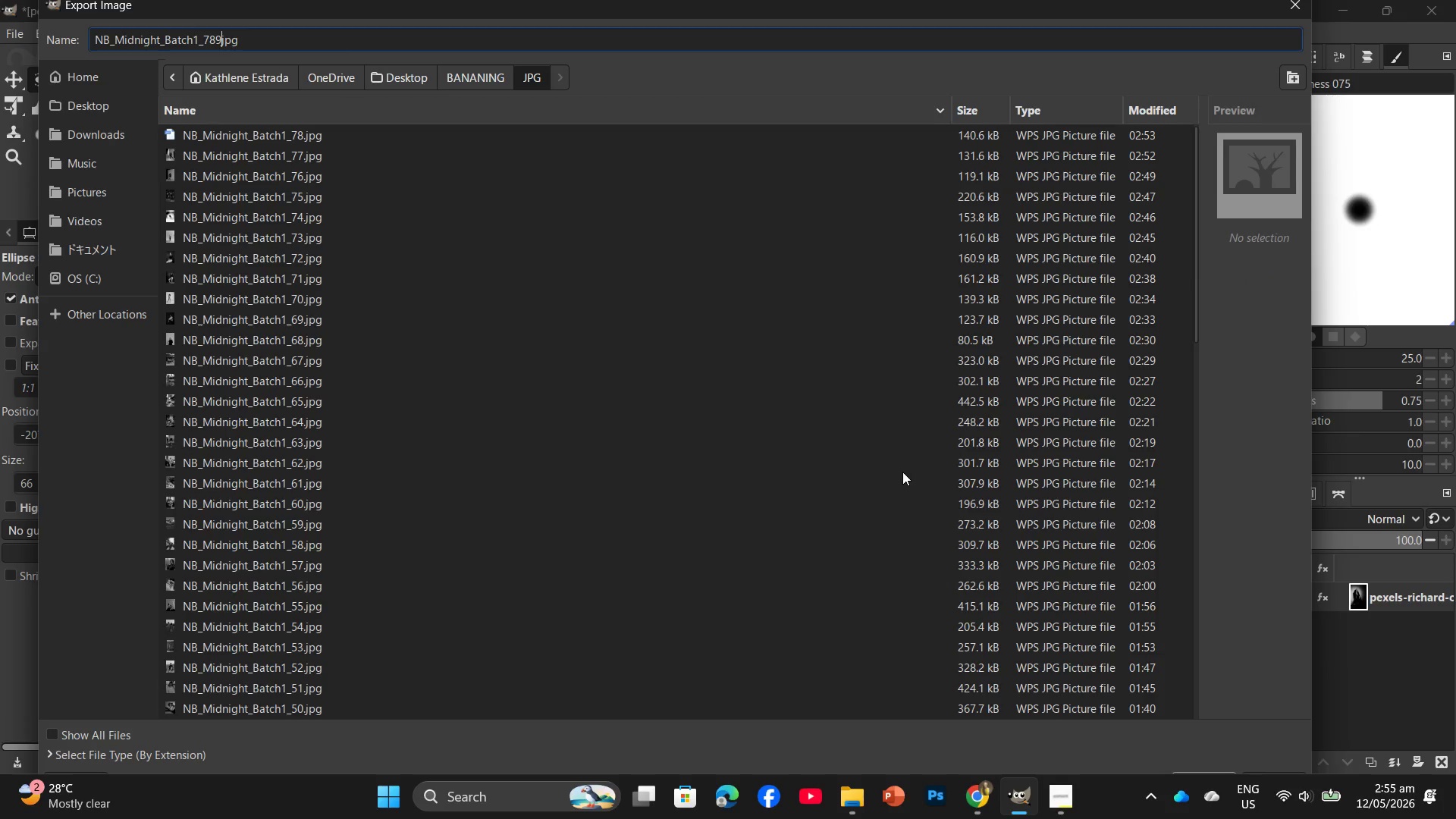 
key(Backspace)
 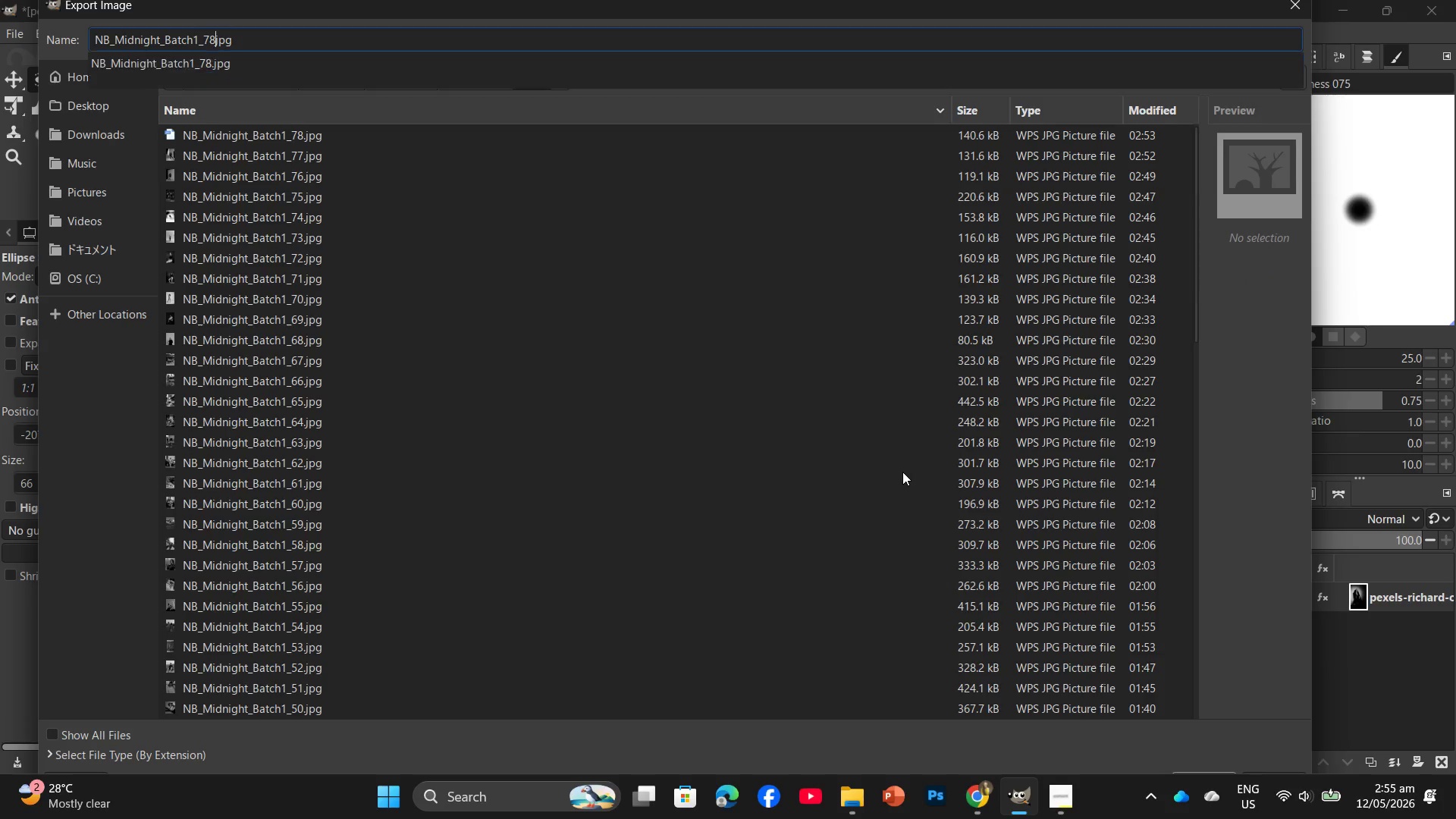 
key(Backspace)
 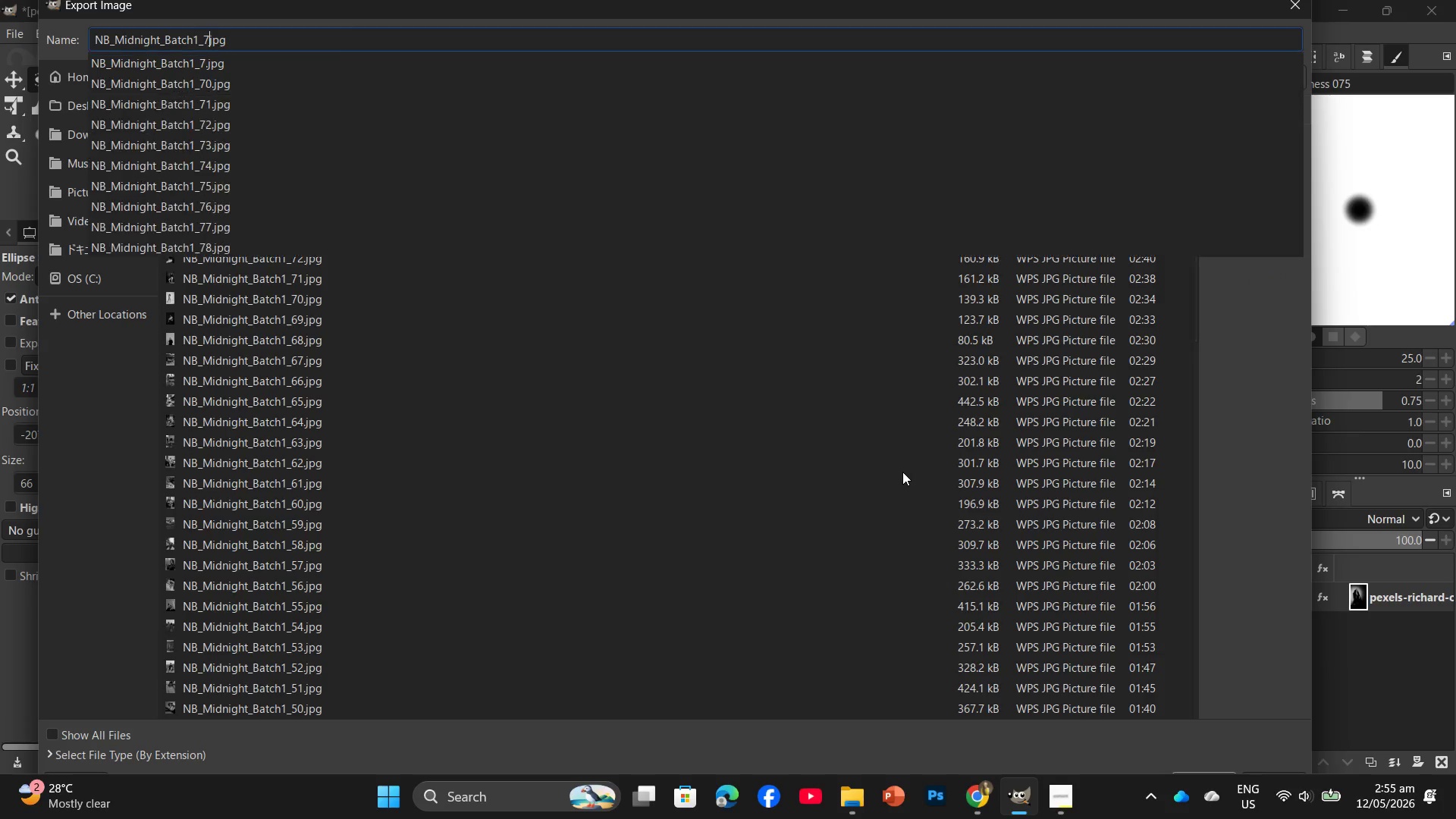 
key(Numpad9)
 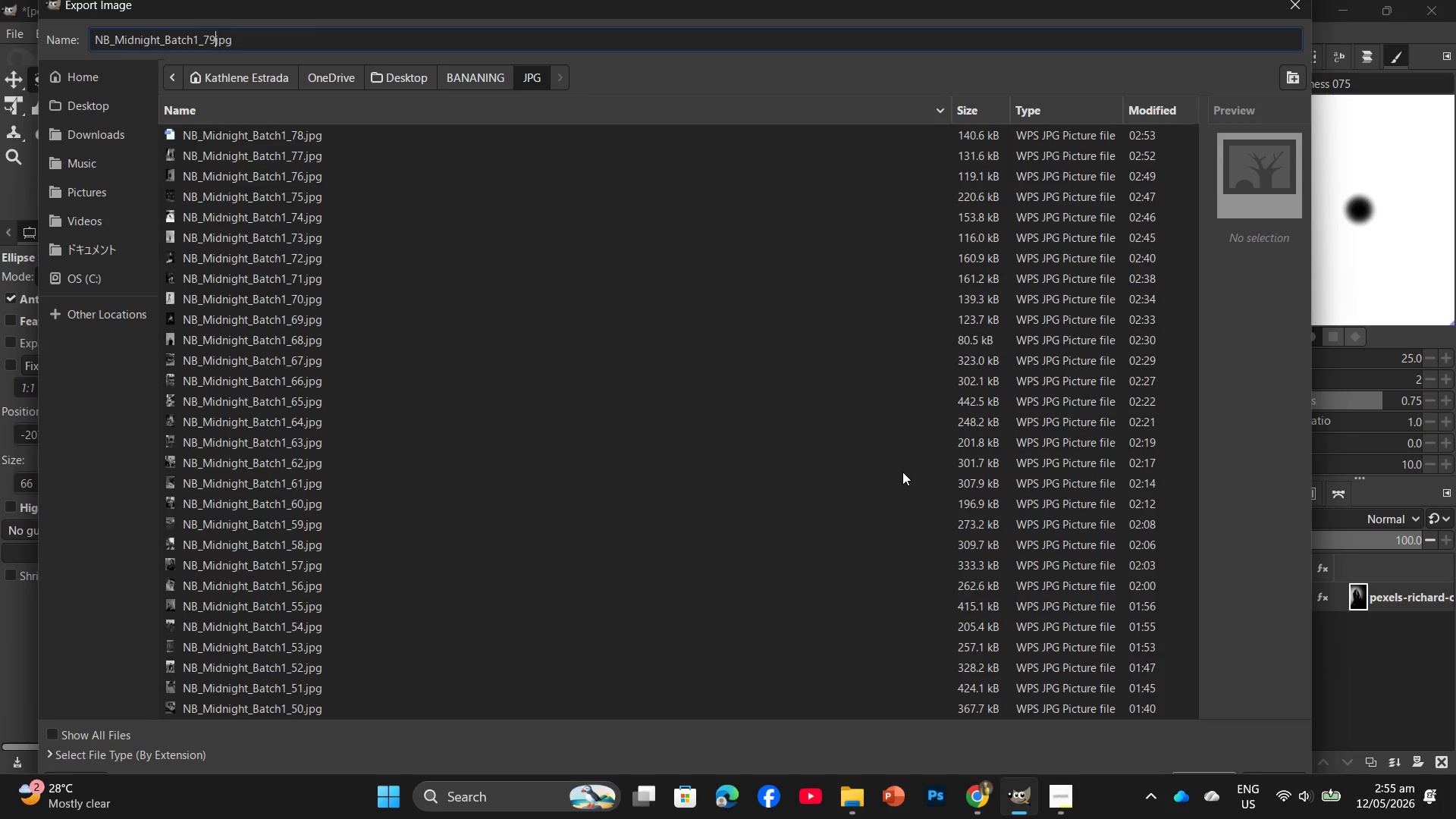 
key(Enter)
 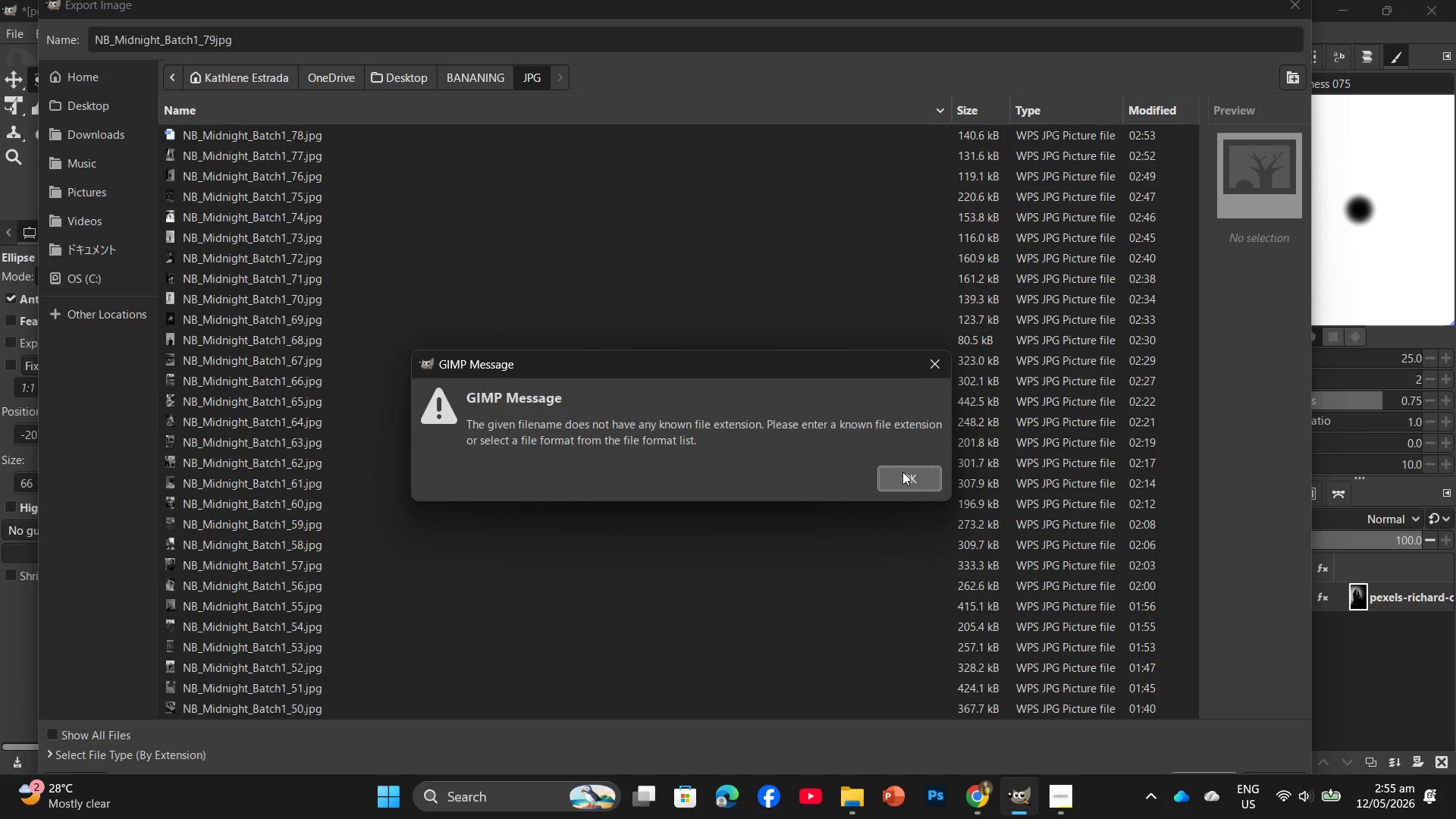 
key(Backspace)
 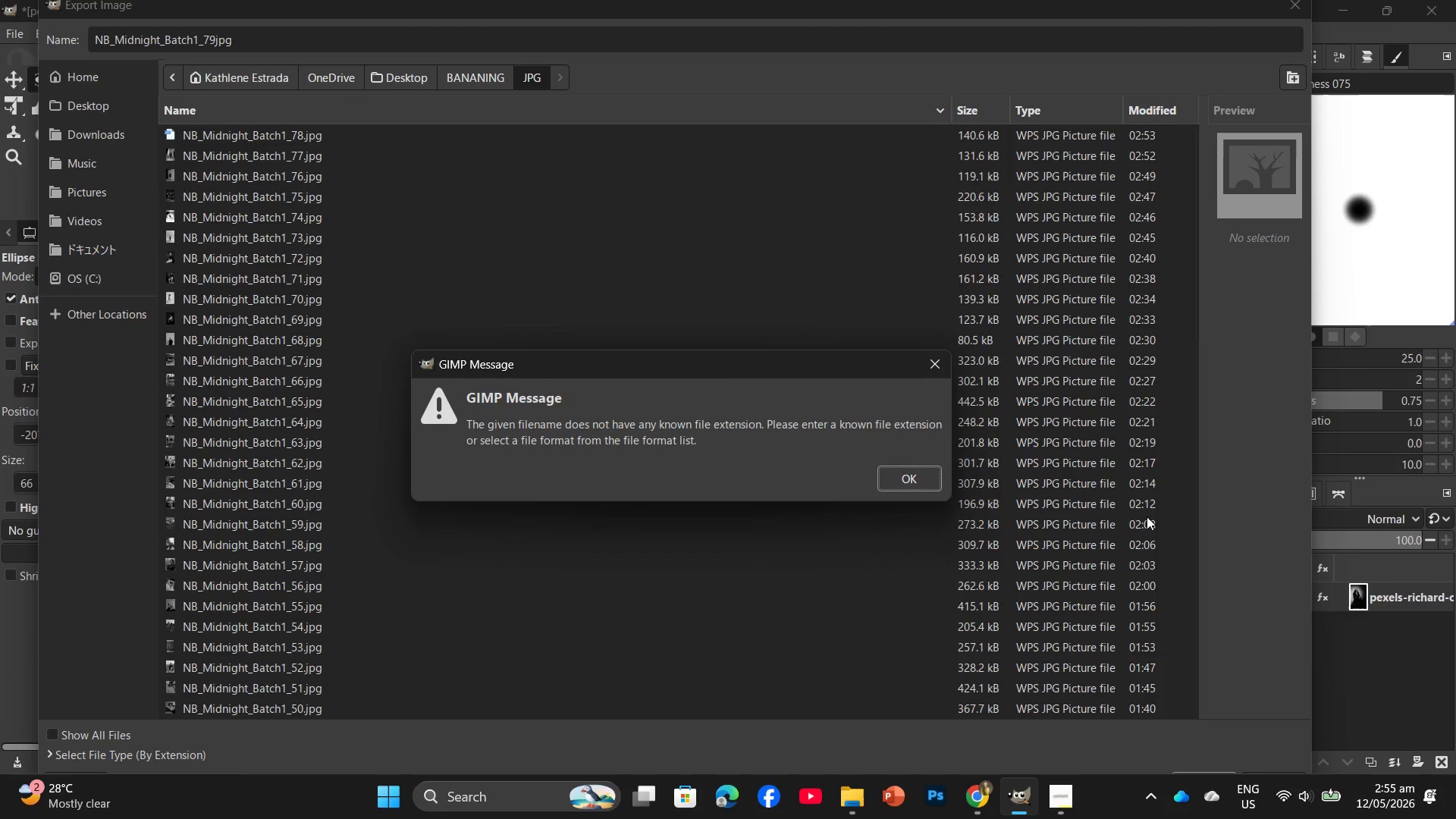 
left_click([894, 481])
 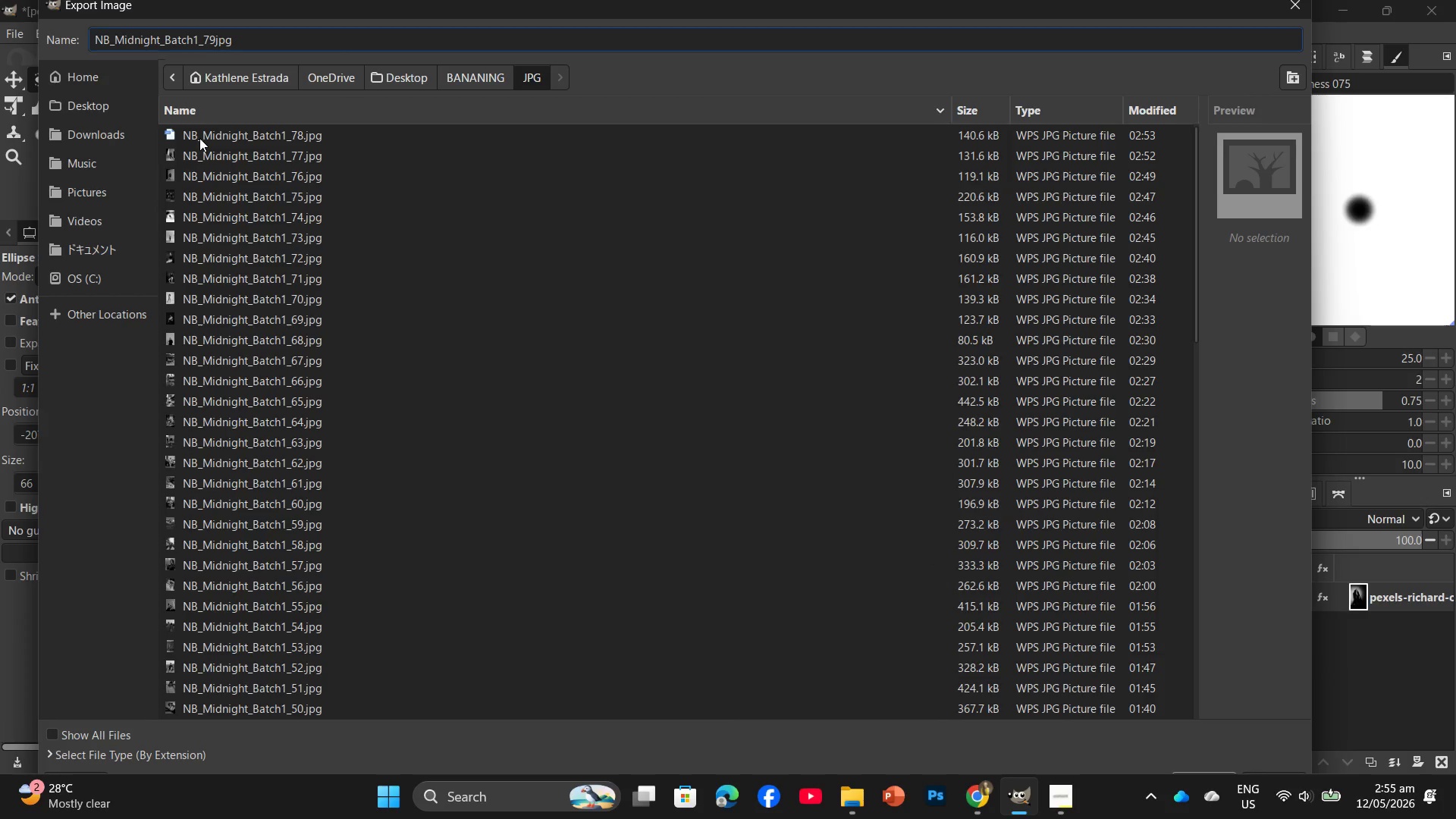 
key(NumpadDecimal)
 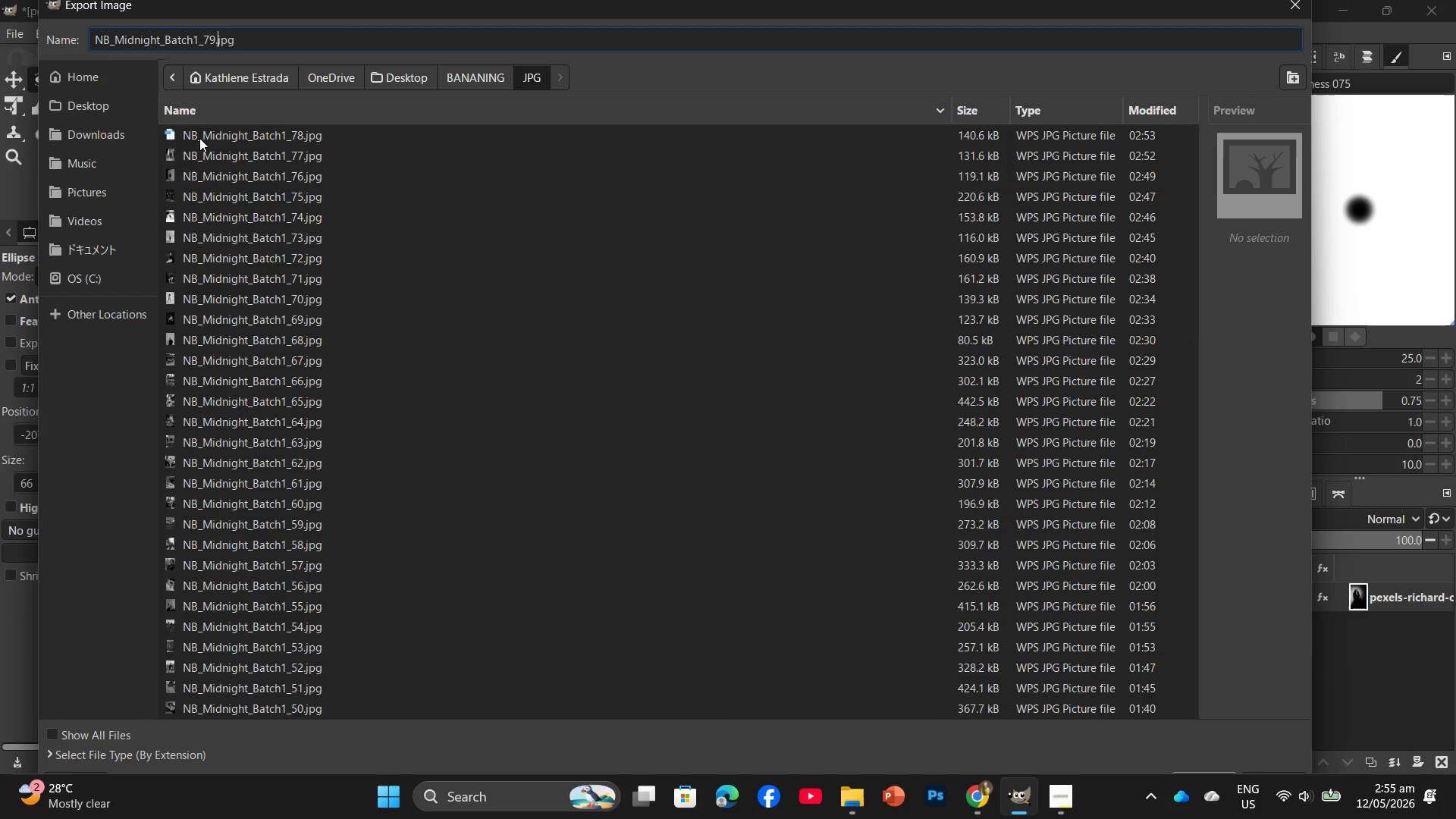 
key(Enter)
 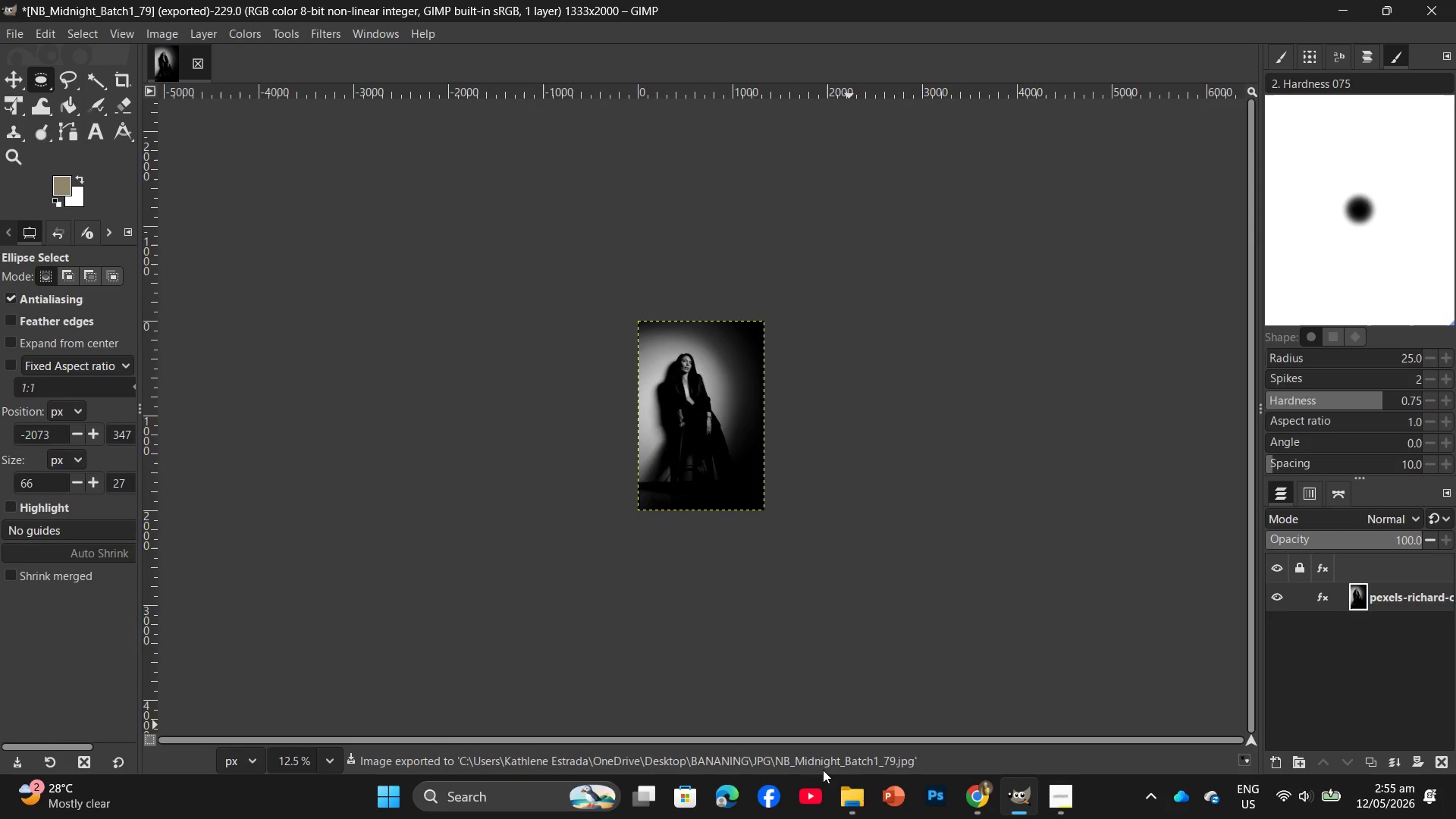 
left_click([864, 752])
 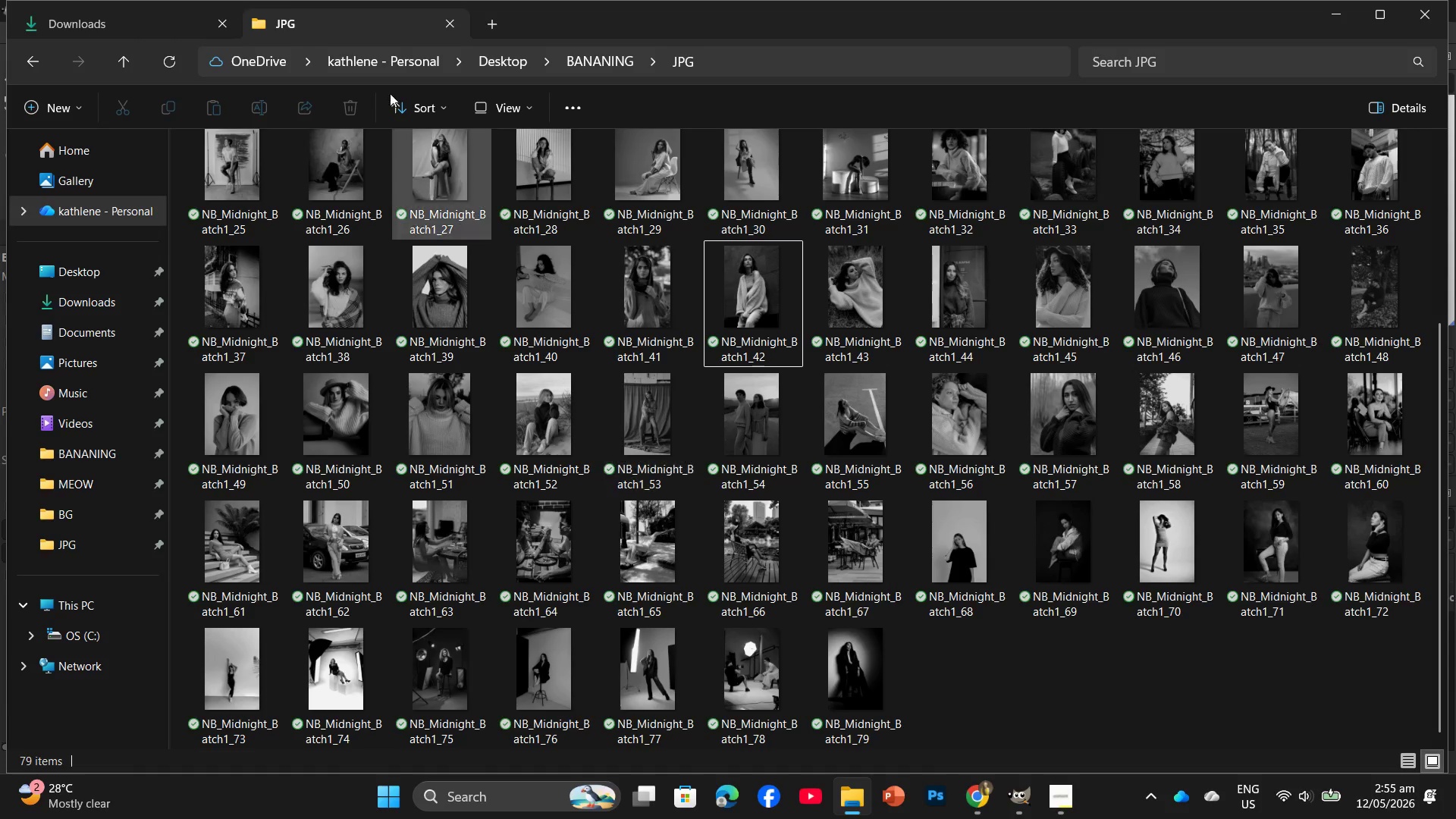 
left_click([195, 20])
 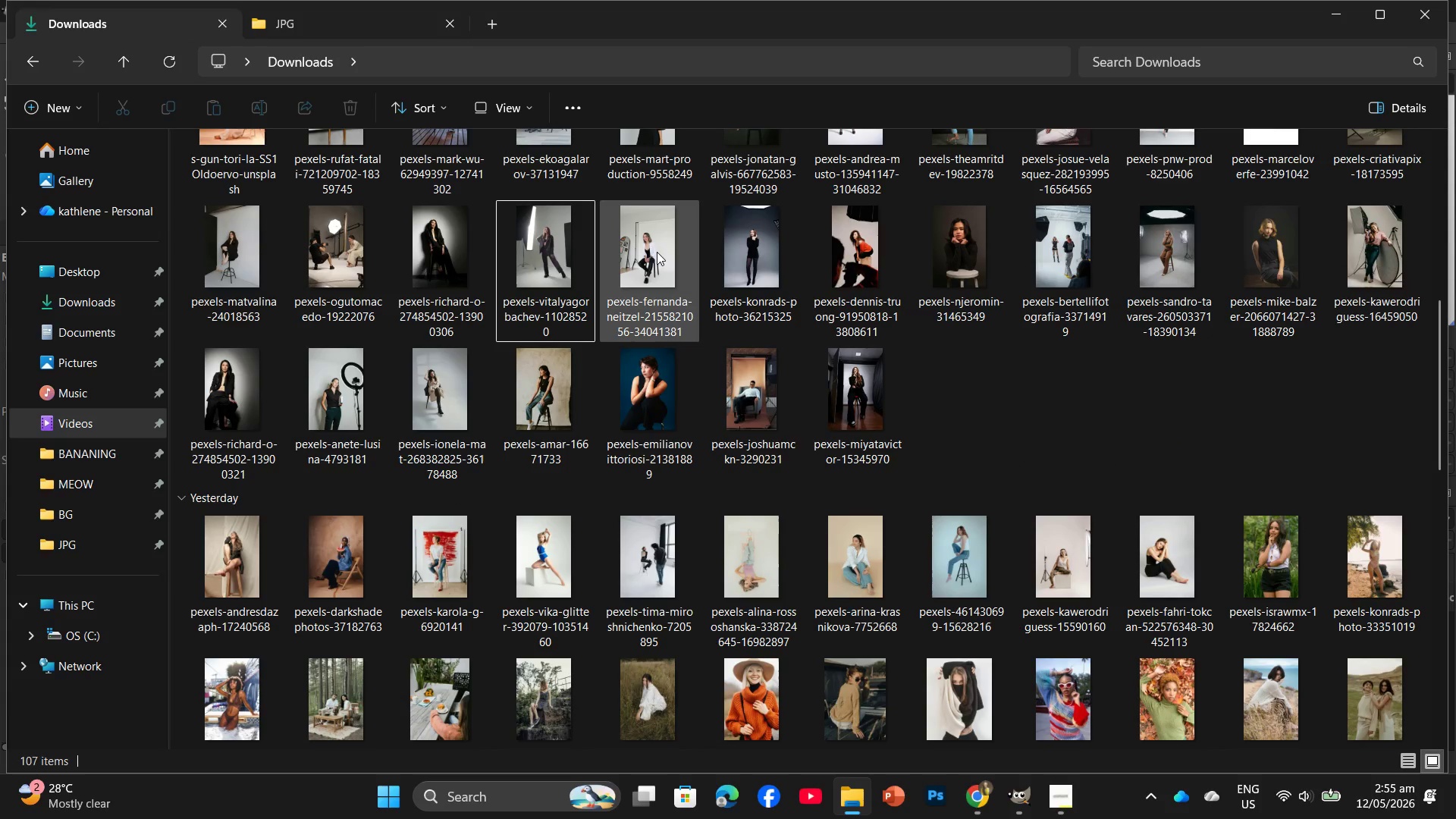 
left_click_drag(start_coordinate=[657, 252], to_coordinate=[664, 293])
 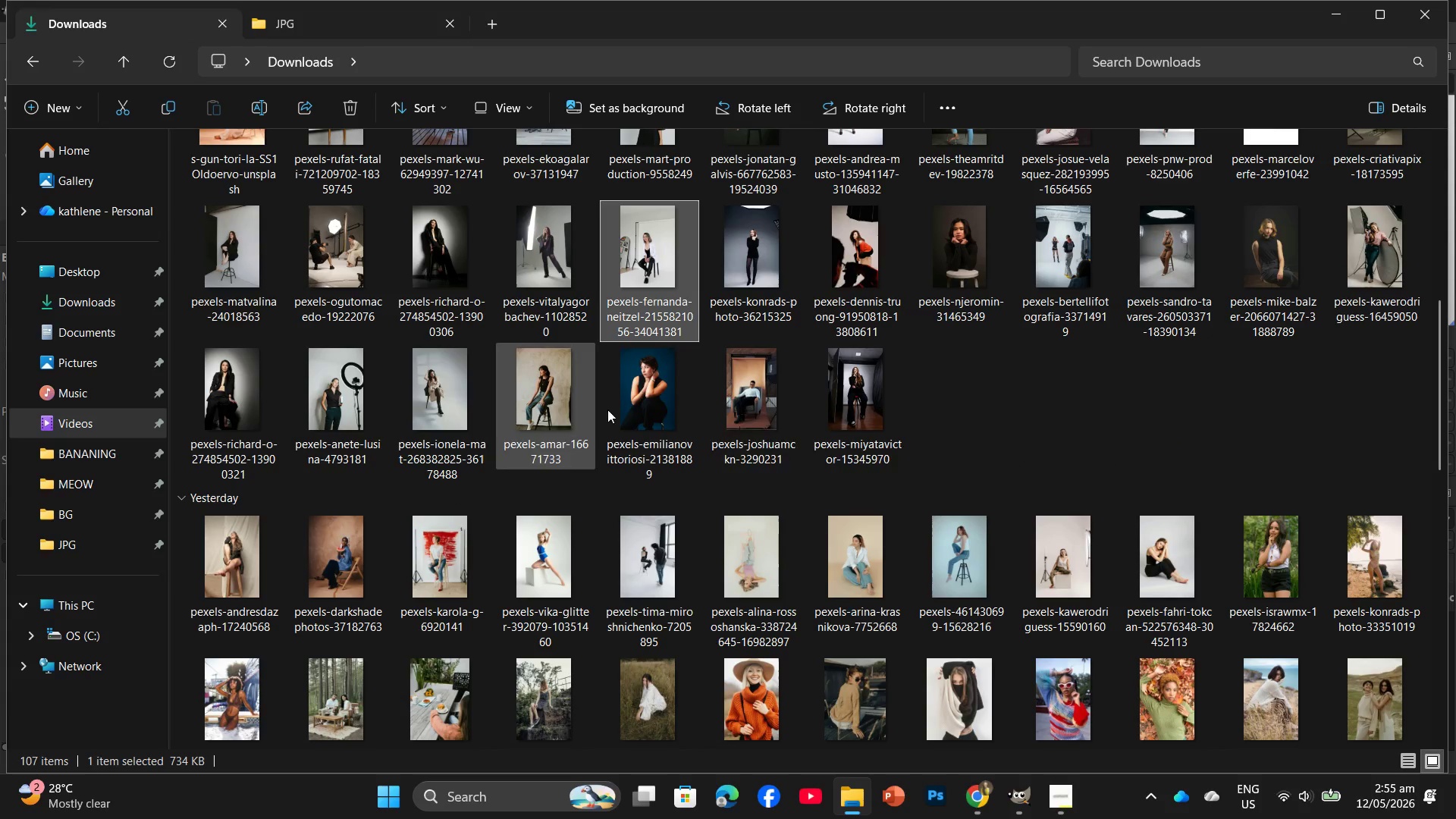 
scroll: coordinate [834, 435], scroll_direction: up, amount: 1.0
 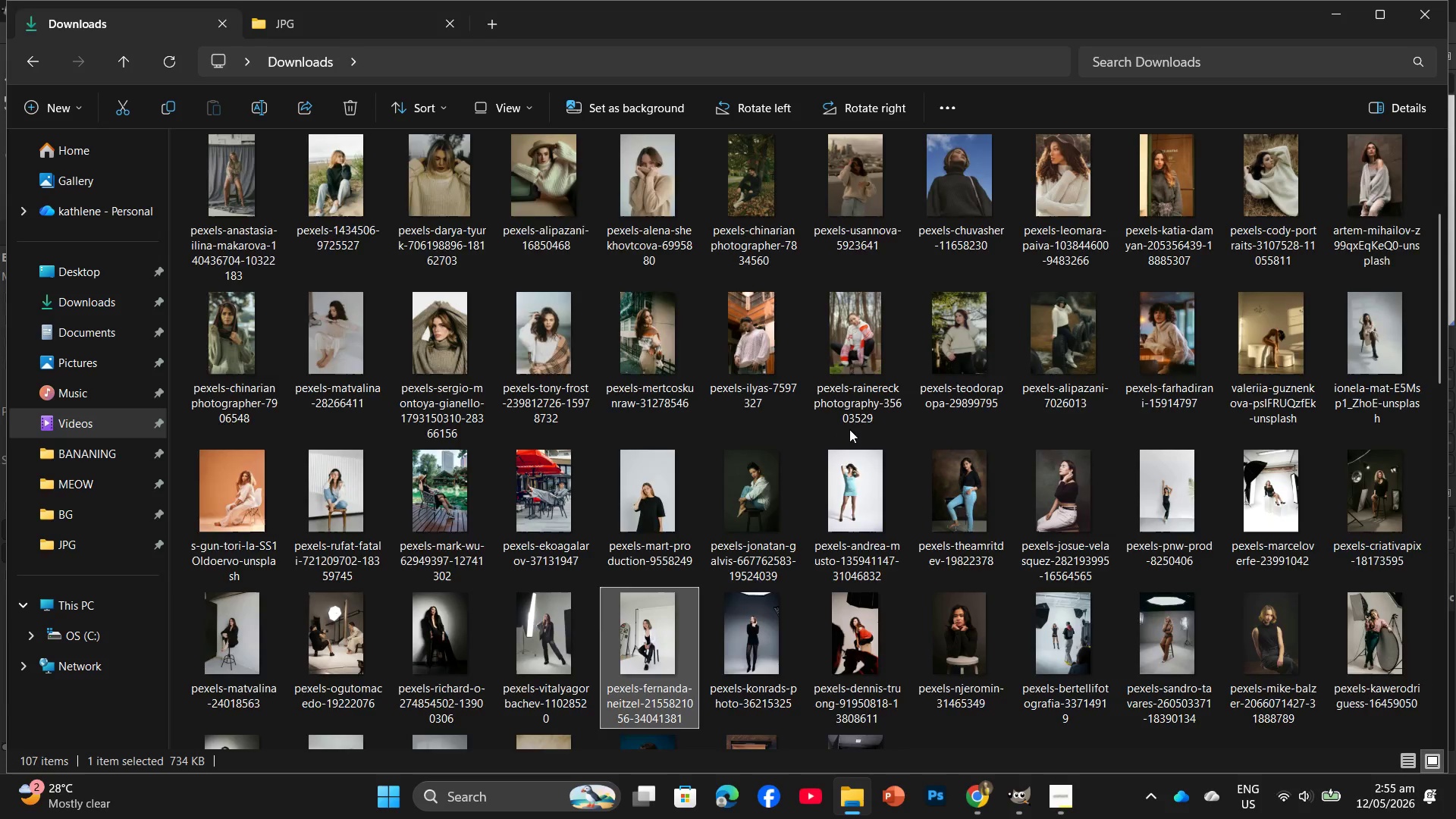 
scroll: coordinate [850, 428], scroll_direction: down, amount: 1.0
 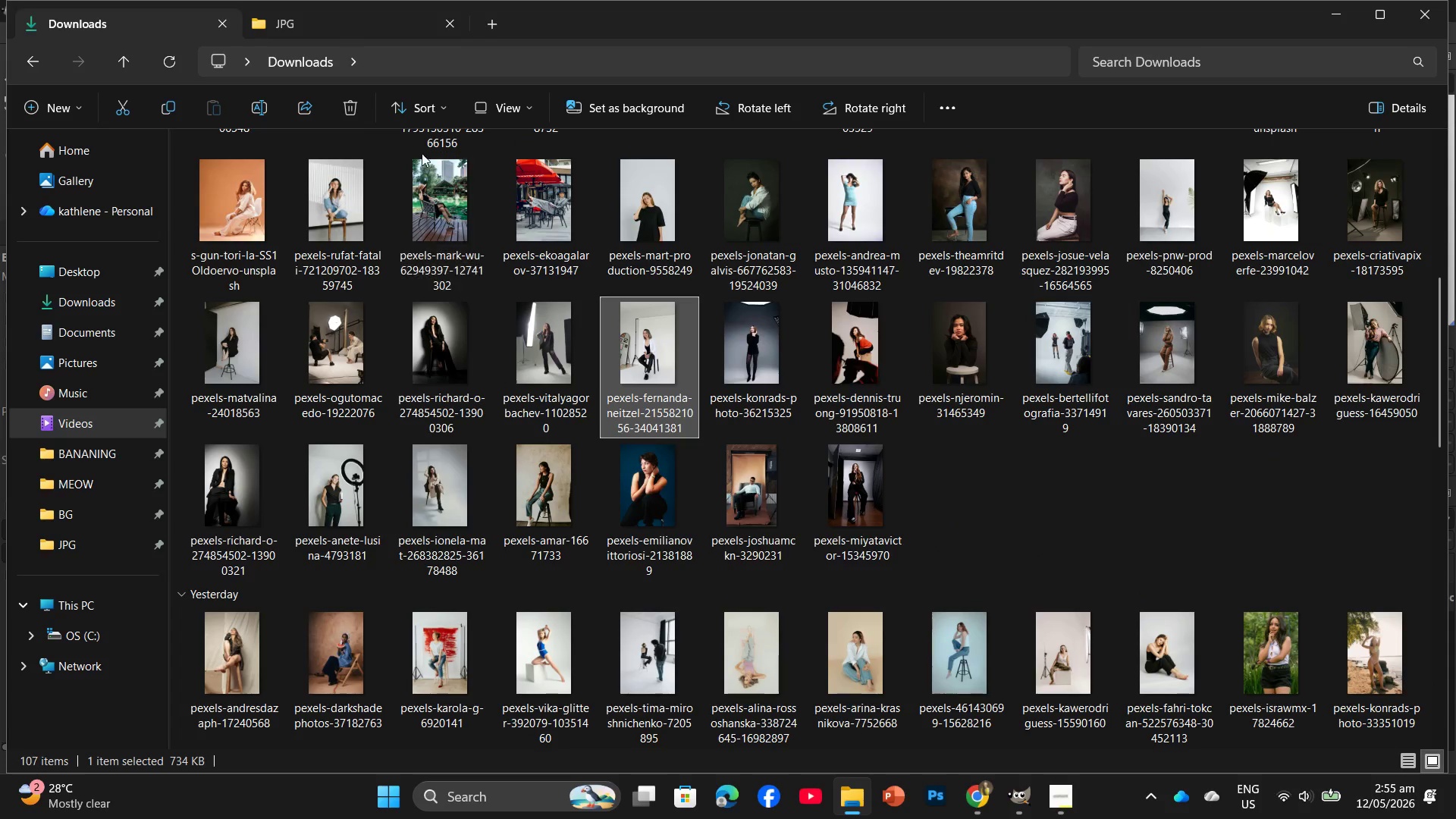 
scroll: coordinate [439, 148], scroll_direction: up, amount: 3.0
 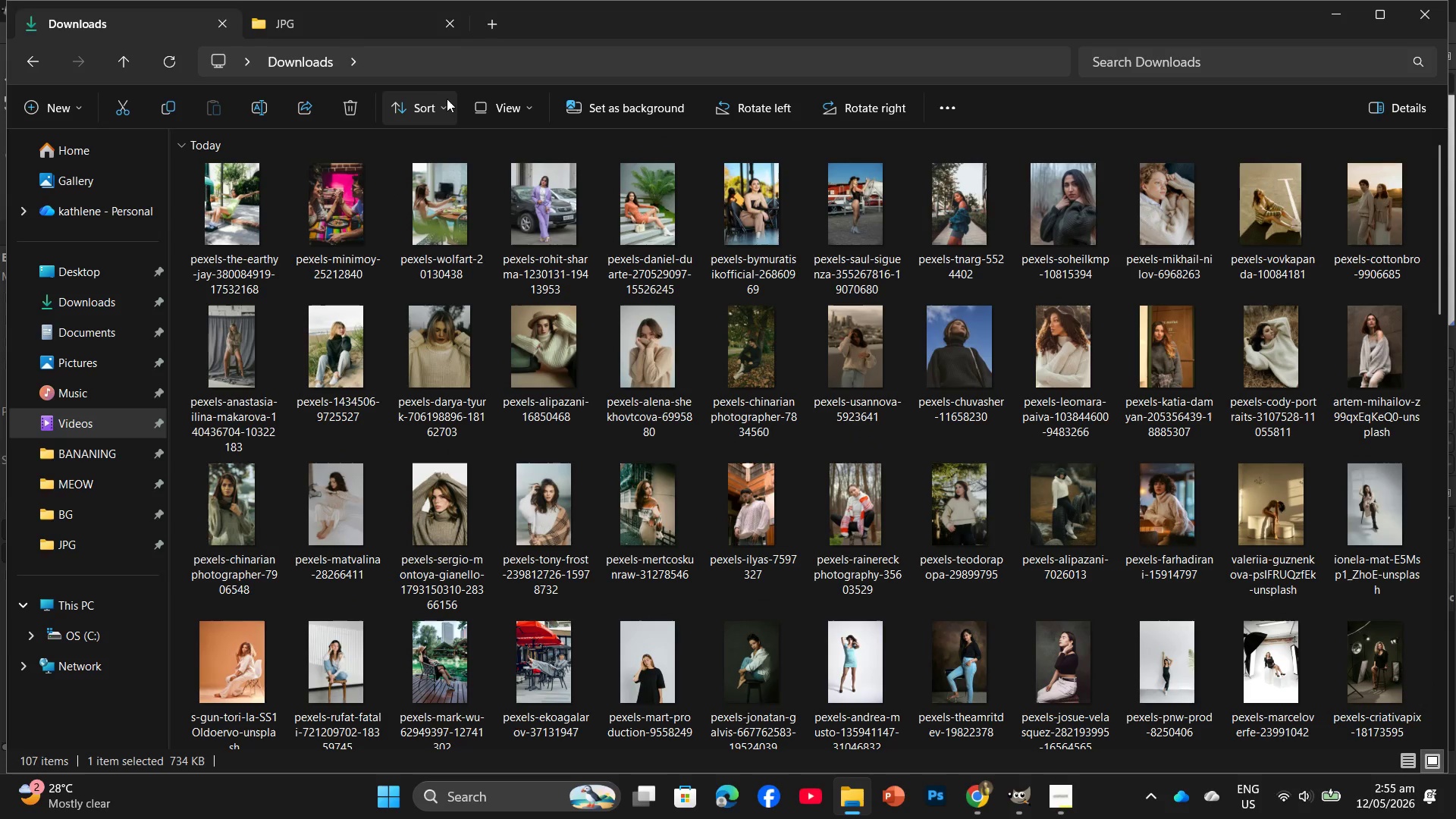 
left_click([458, 93])
 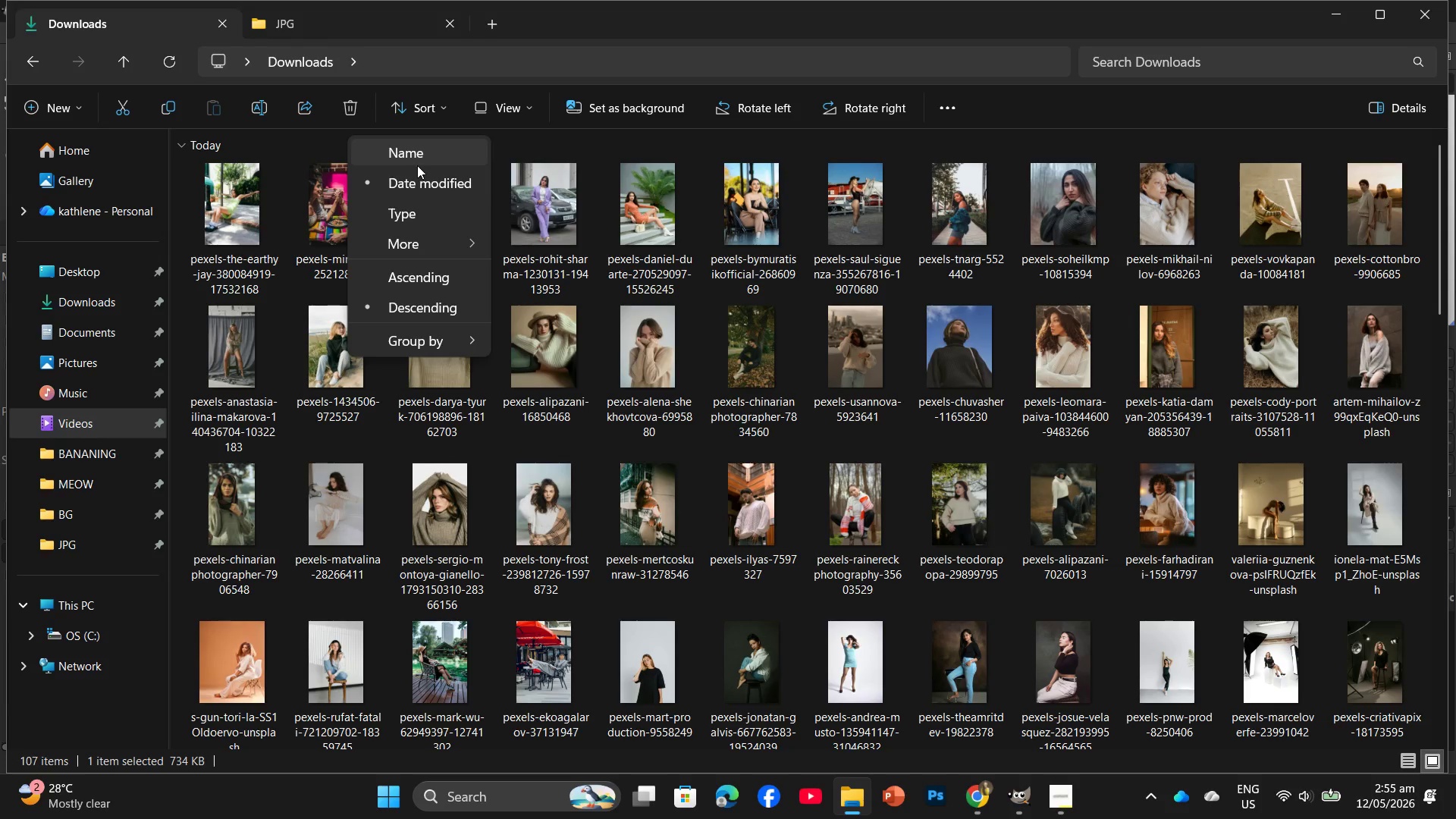 
left_click([416, 190])
 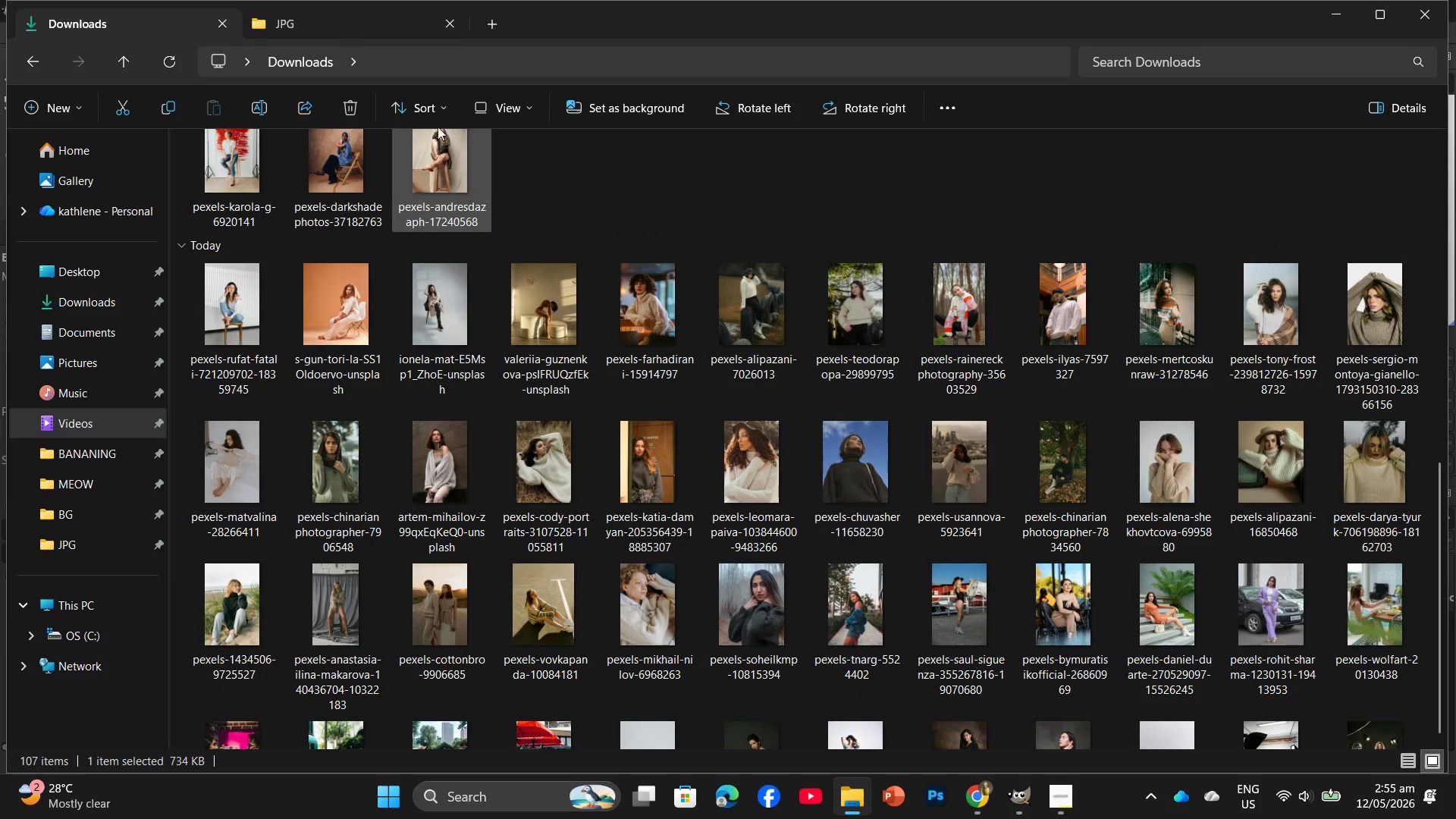 
left_click([441, 116])
 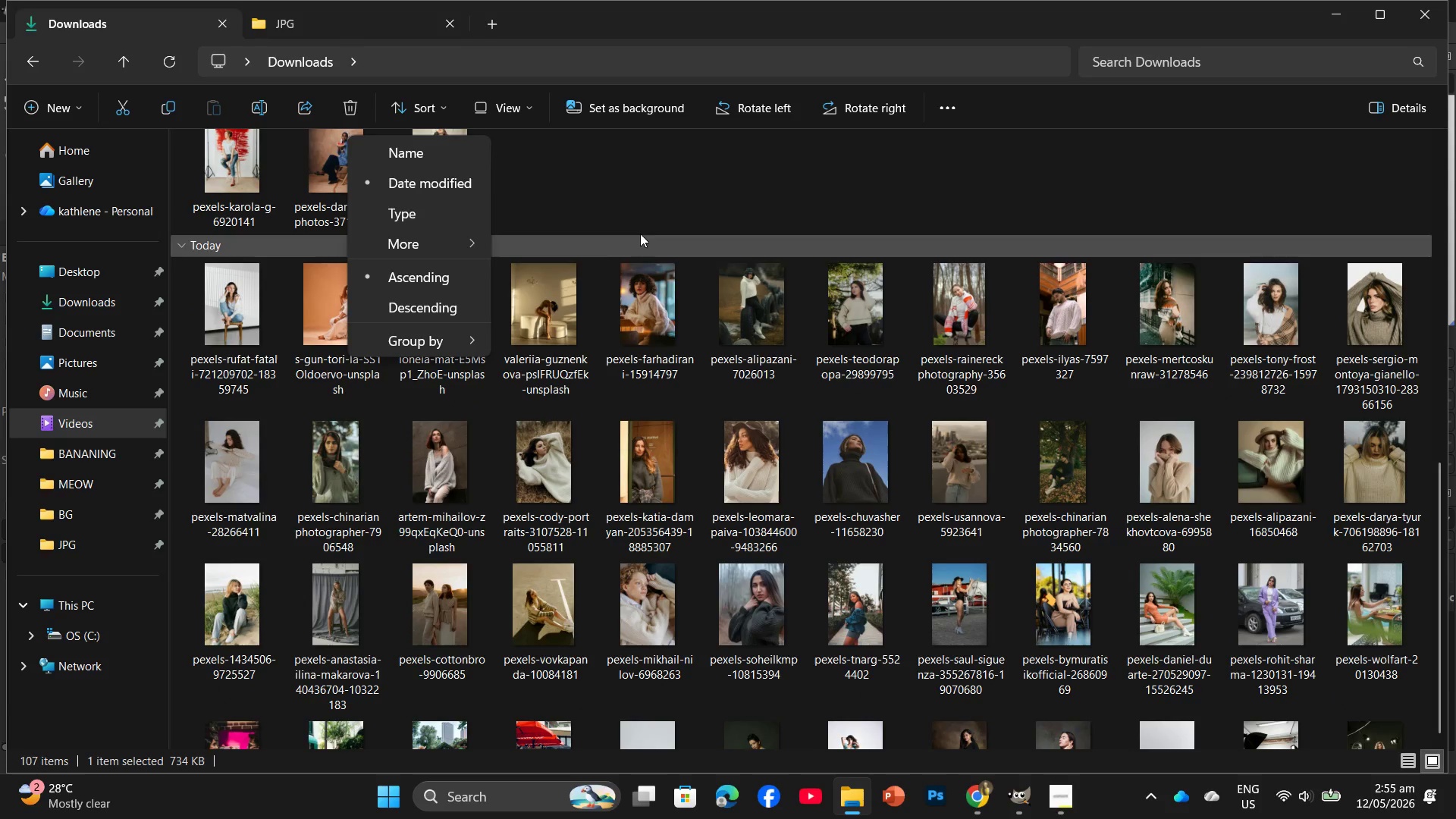 
left_click([548, 207])
 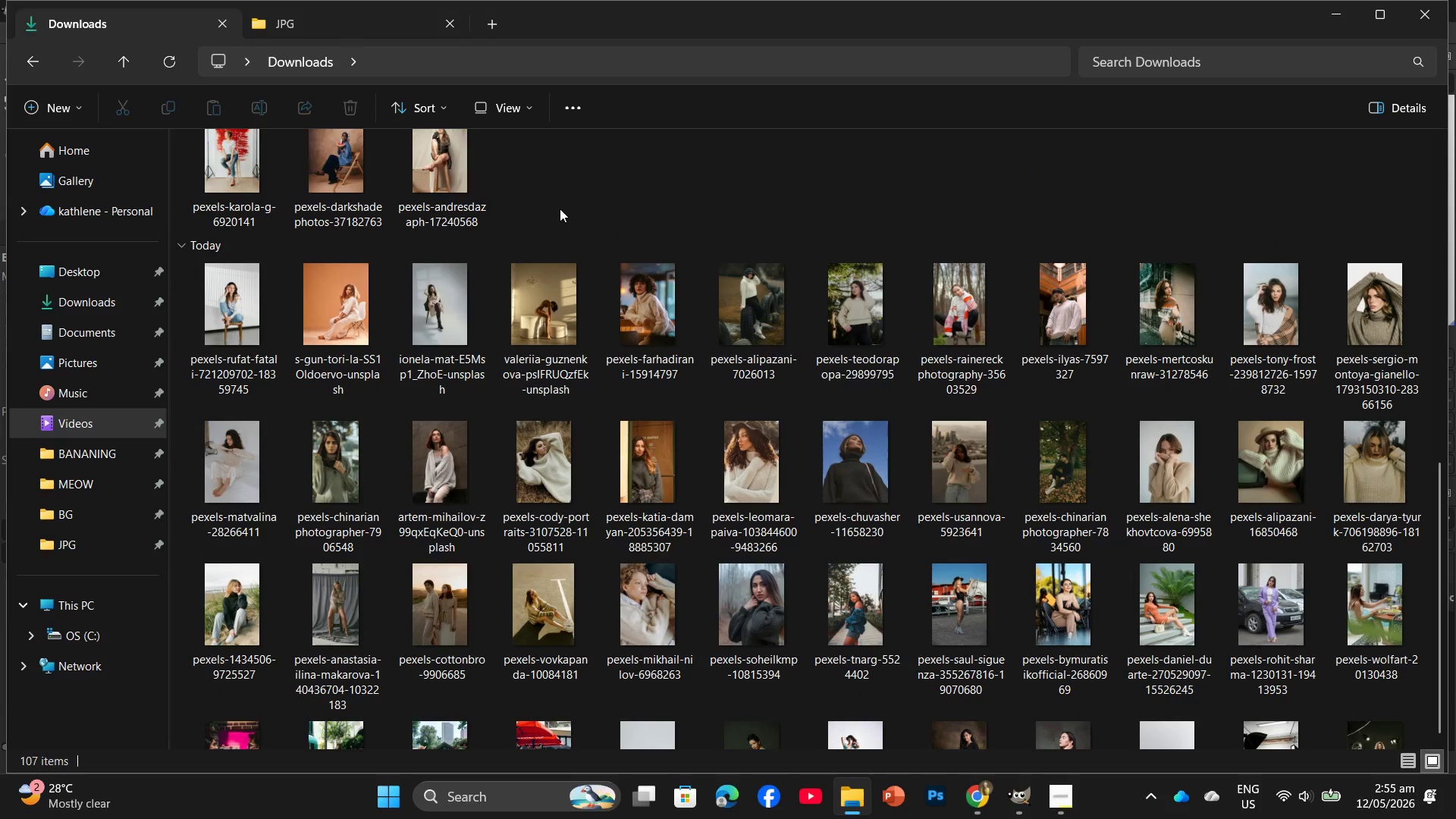 
scroll: coordinate [563, 213], scroll_direction: none, amount: 0.0
 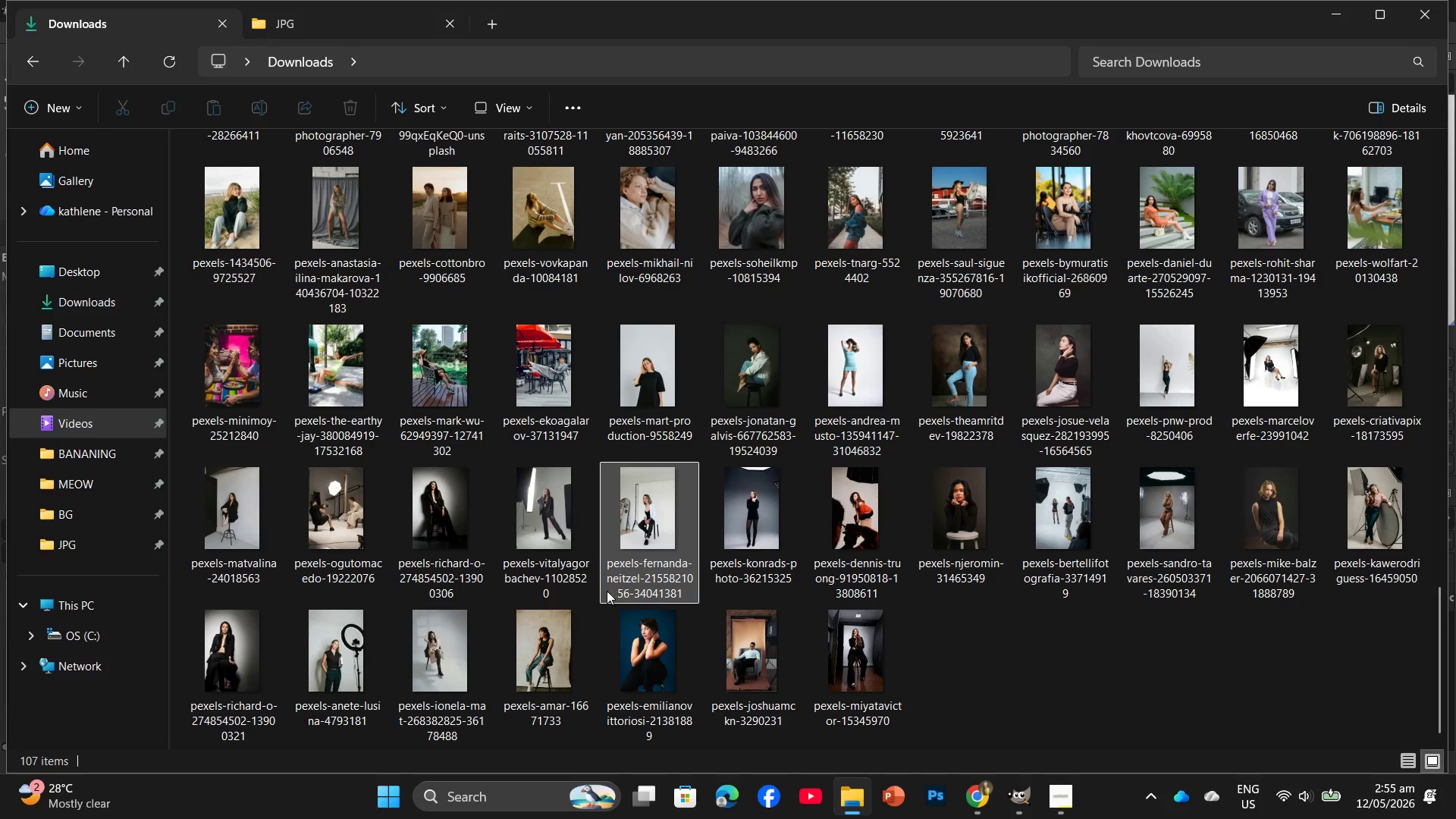 
wait(5.02)
 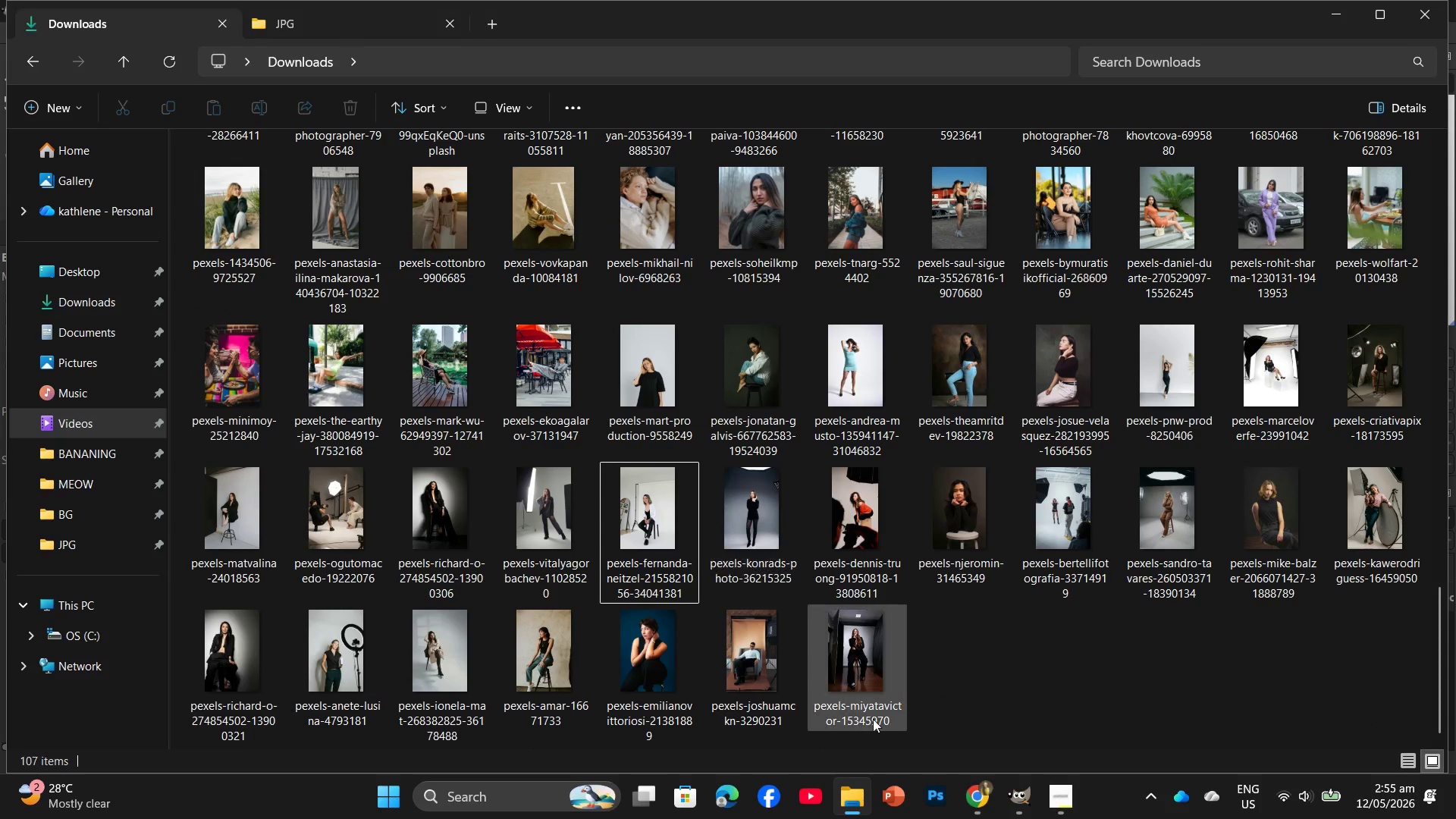 
left_click([298, 33])
 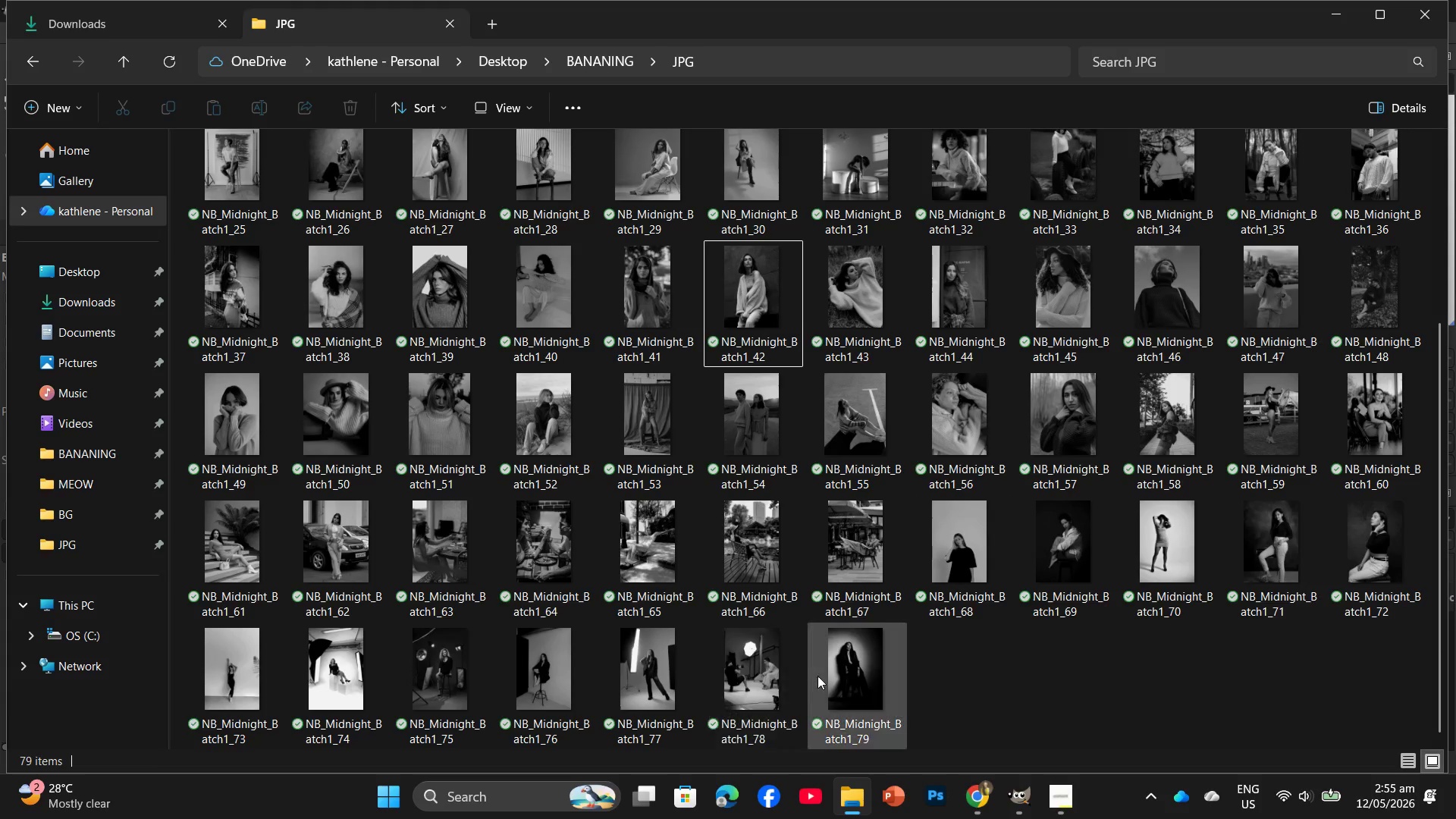 
left_click([204, 20])
 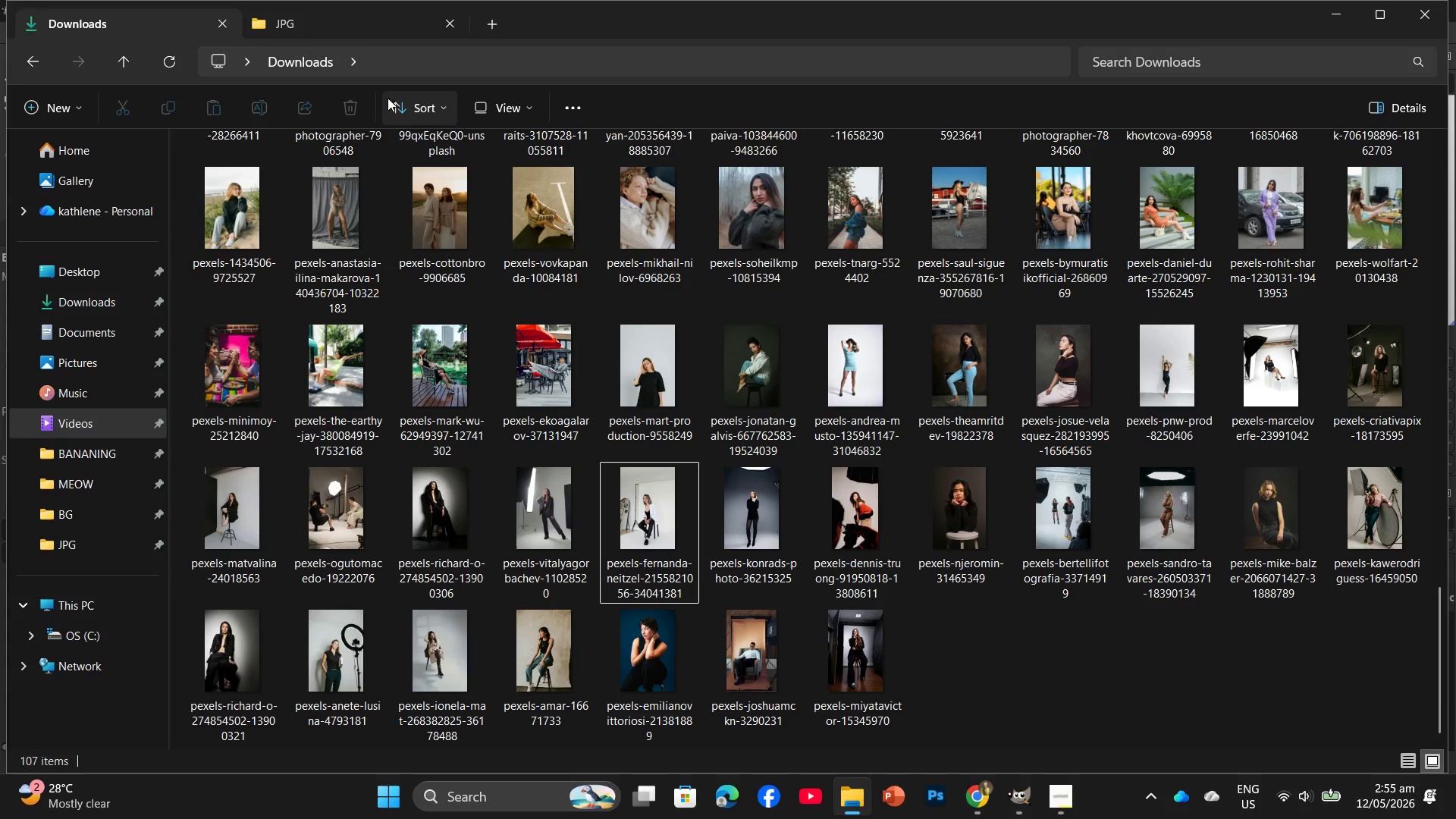 
left_click([344, 34])
 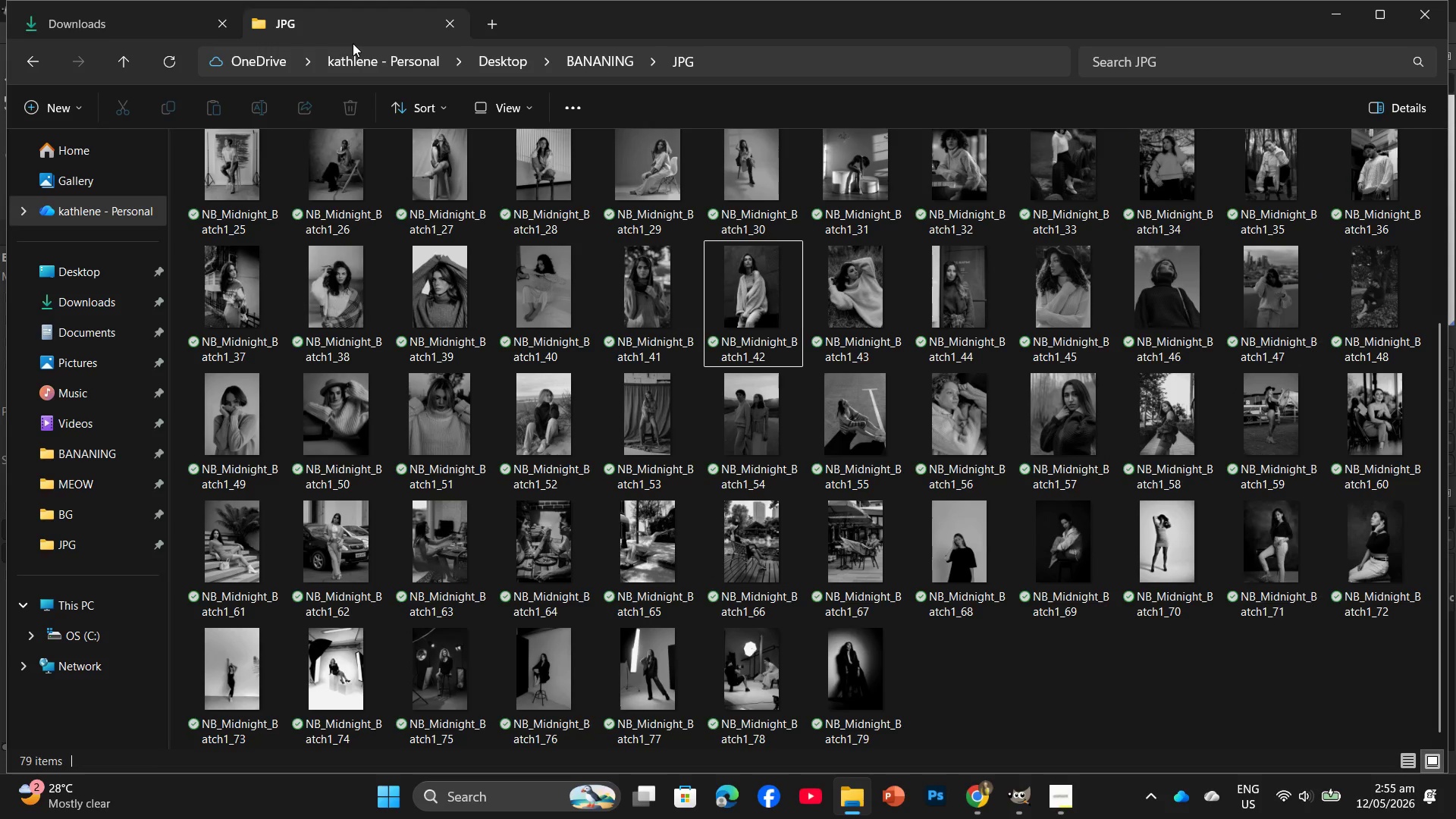 
left_click([167, 14])
 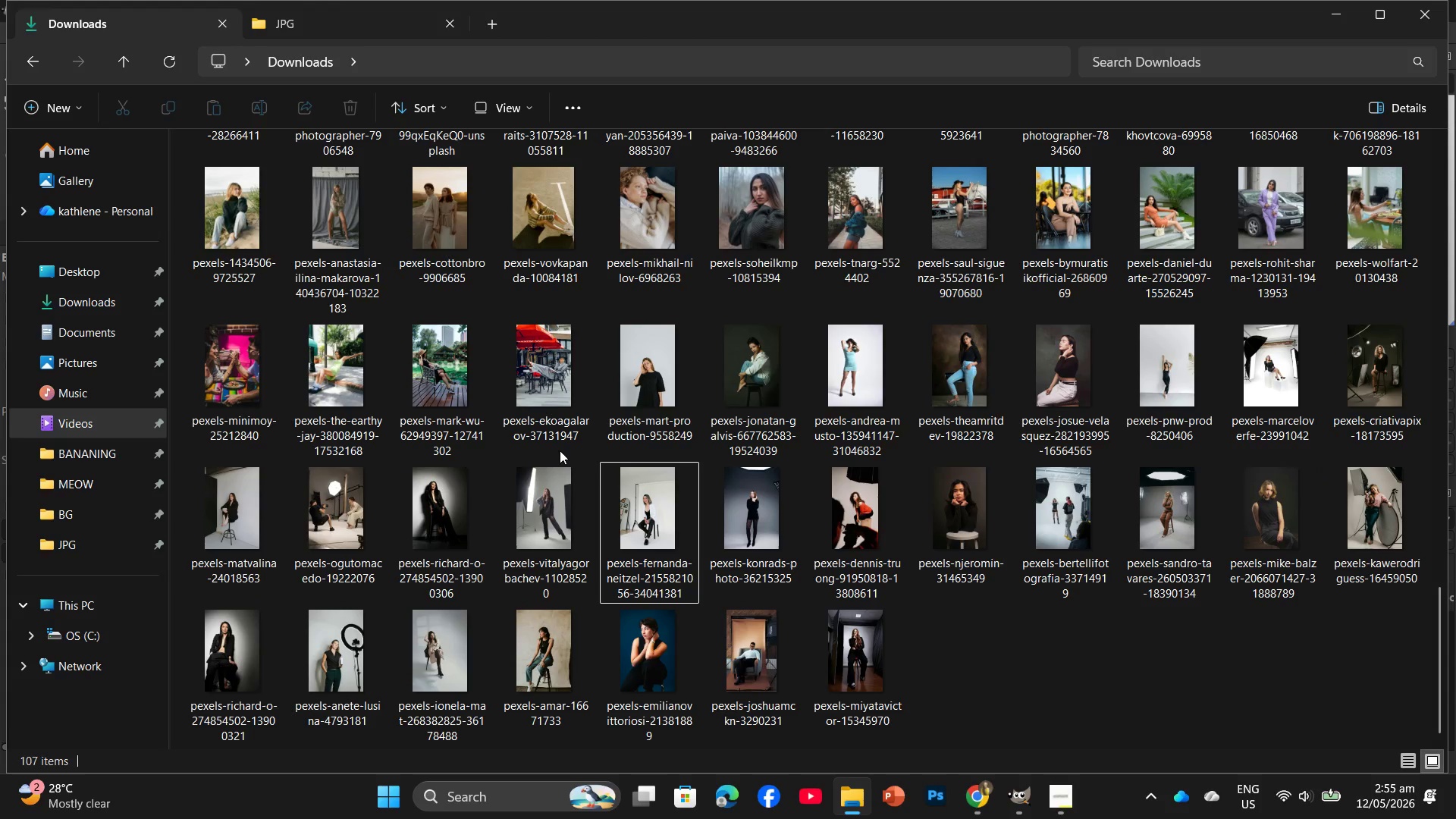 
left_click_drag(start_coordinate=[665, 551], to_coordinate=[228, 49])
 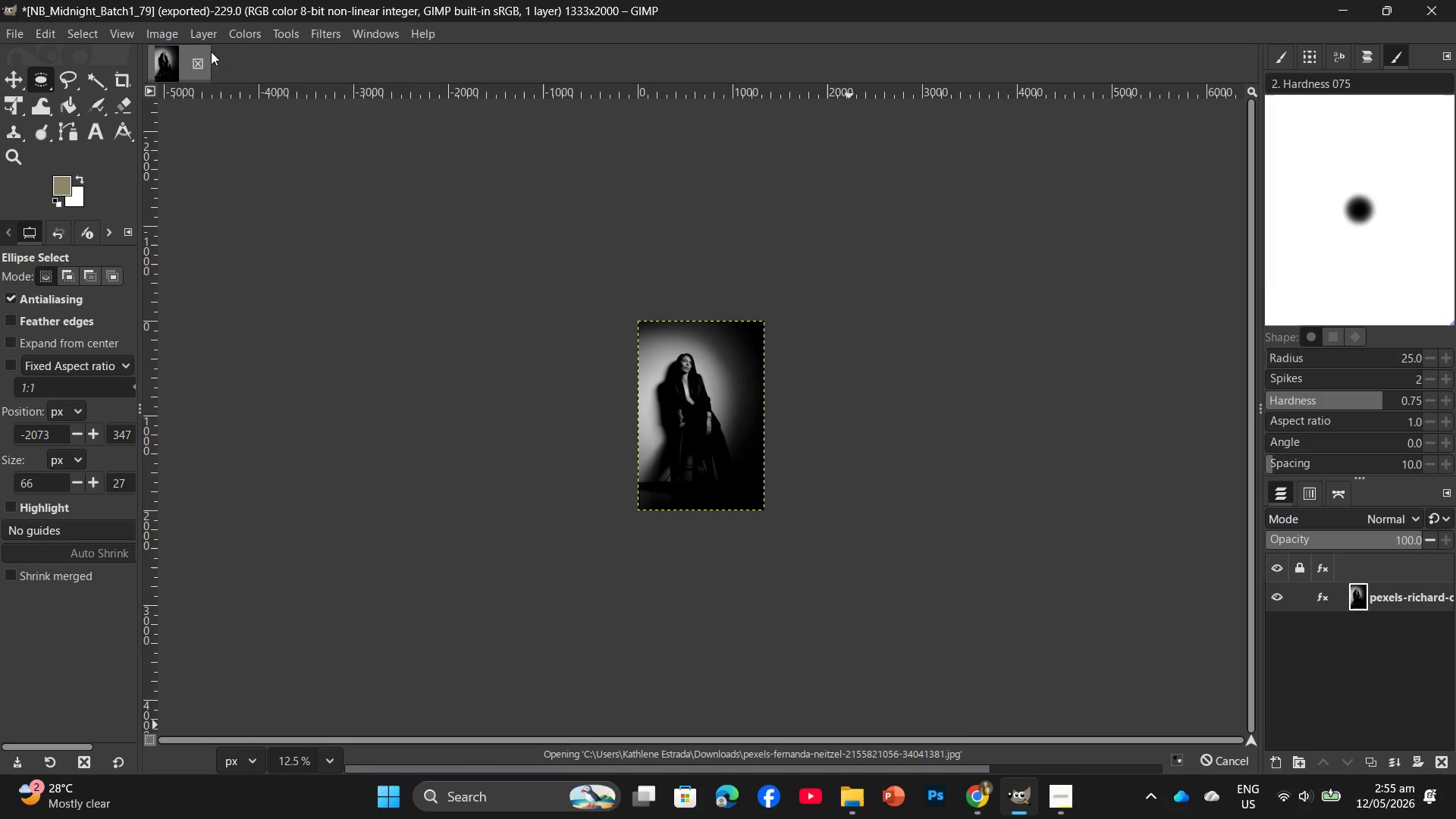 
mouse_move([169, 58])
 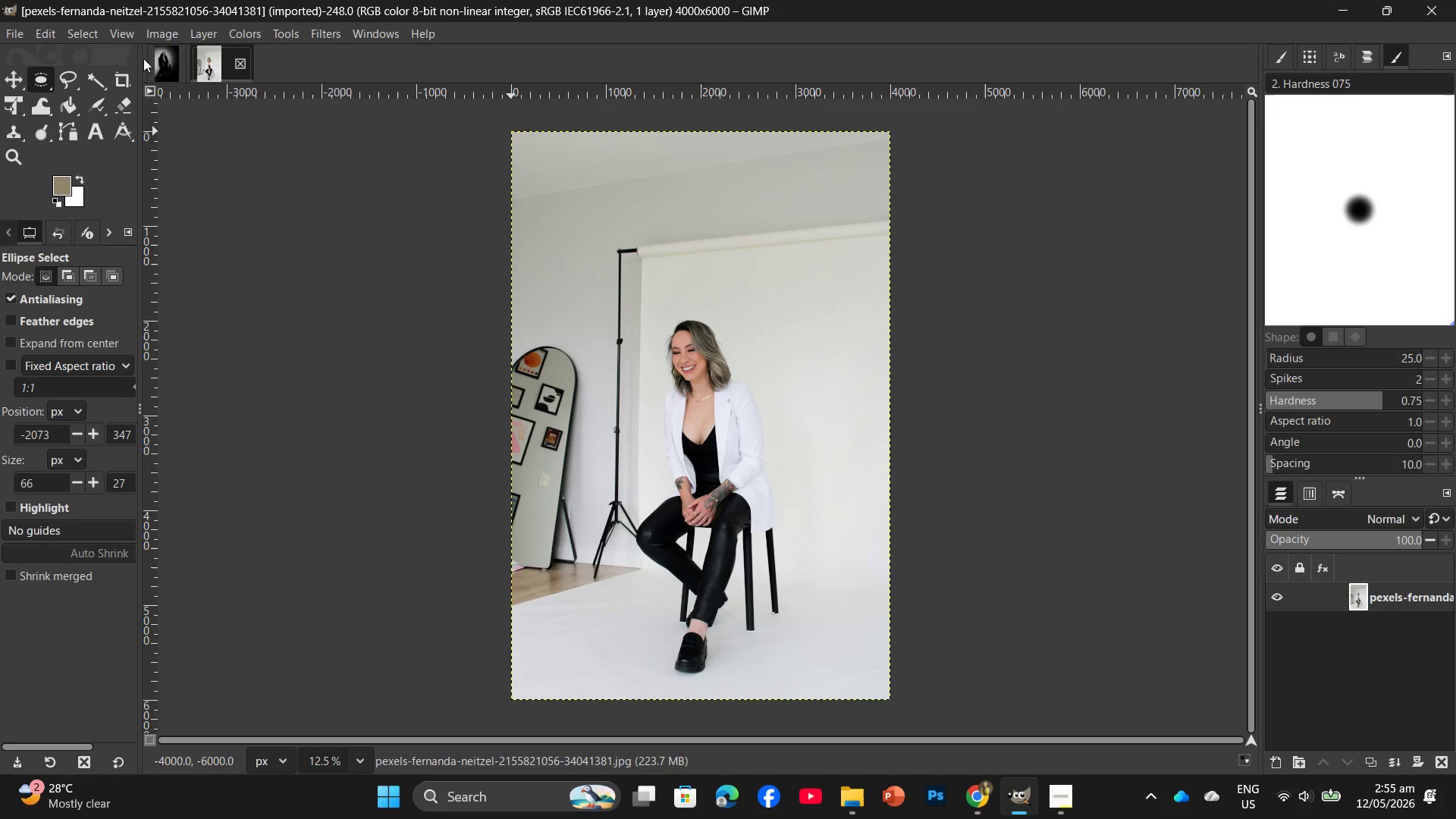 
left_click([143, 58])
 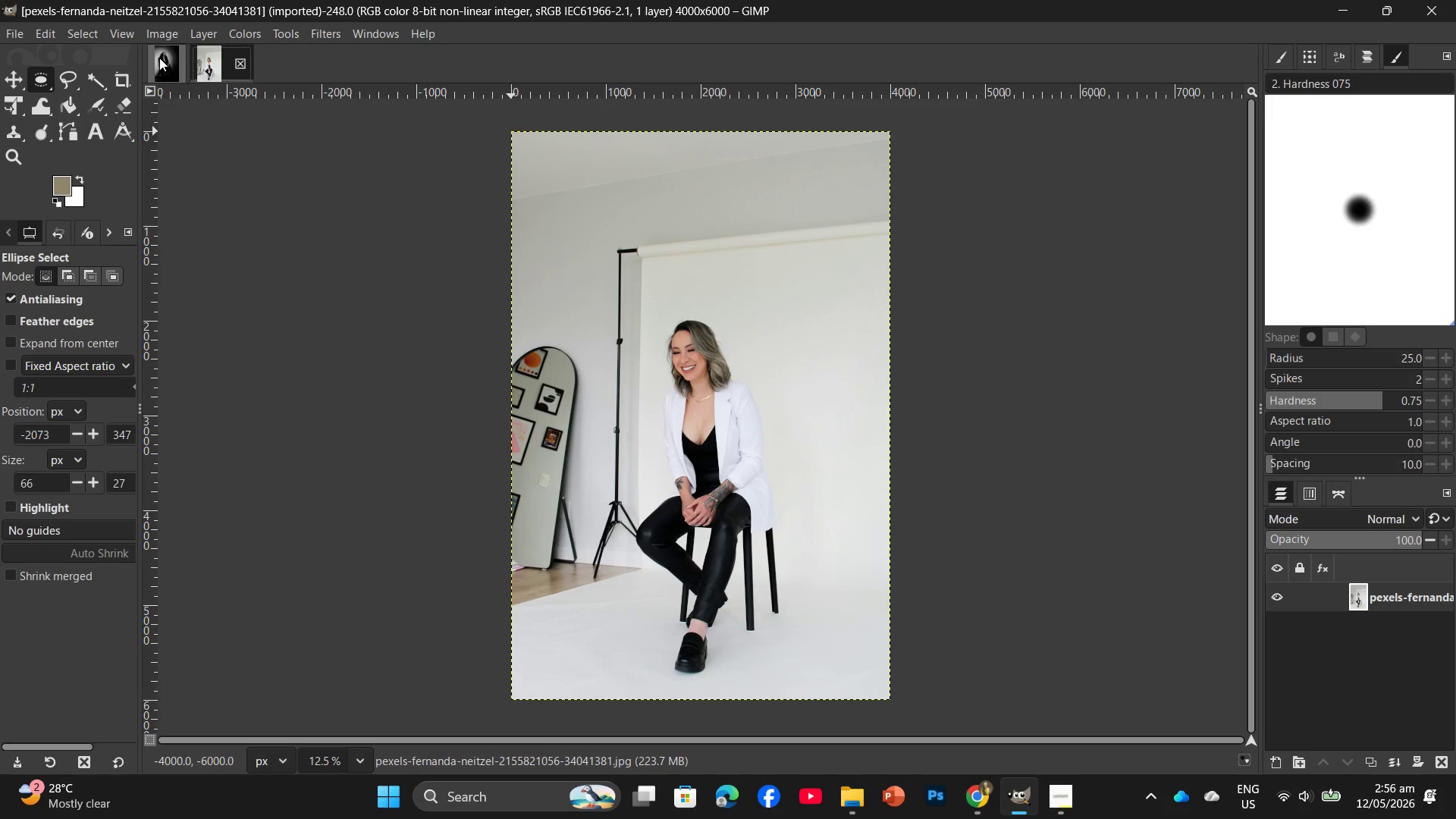 
left_click([159, 58])
 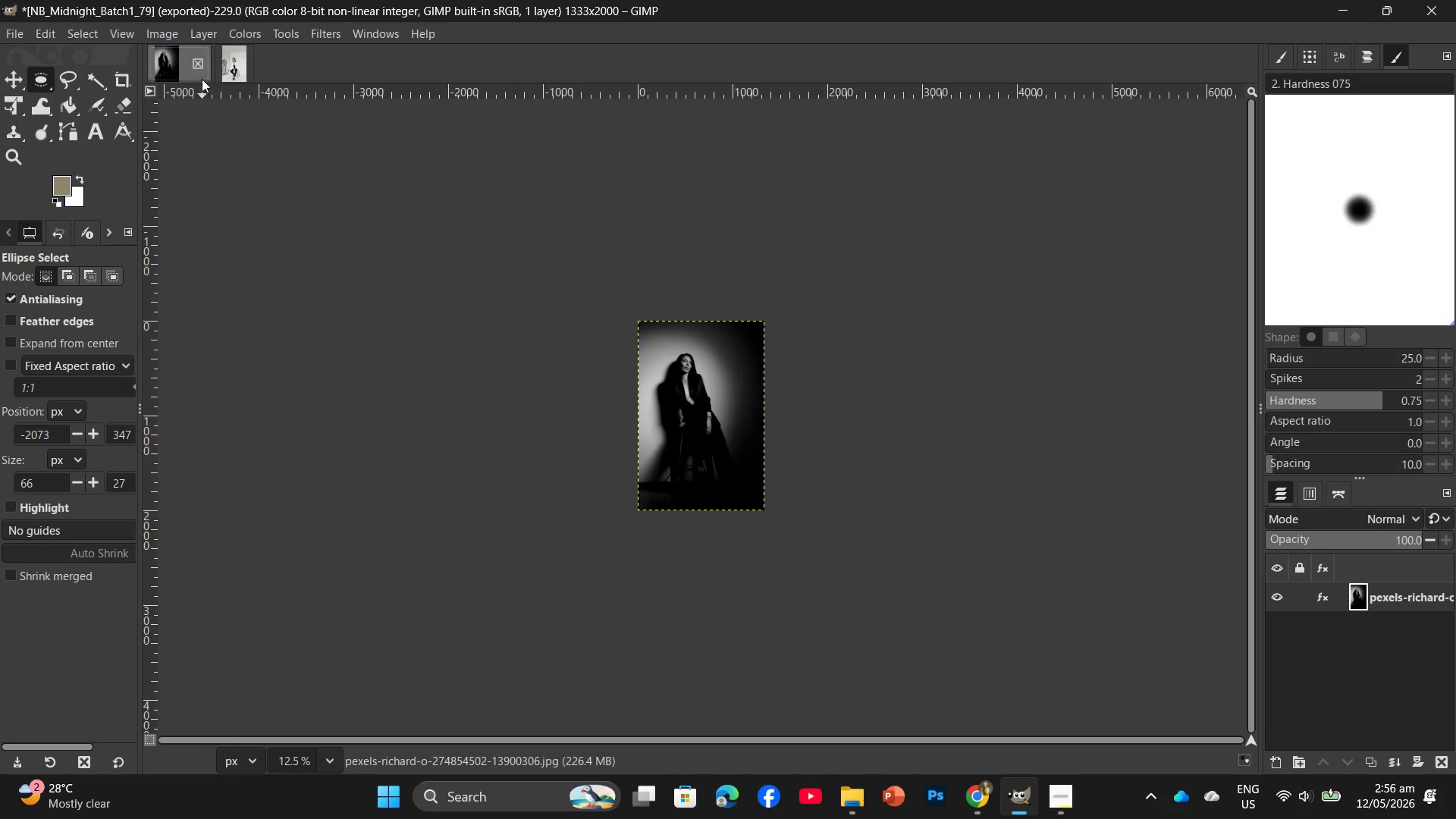 
left_click([197, 61])
 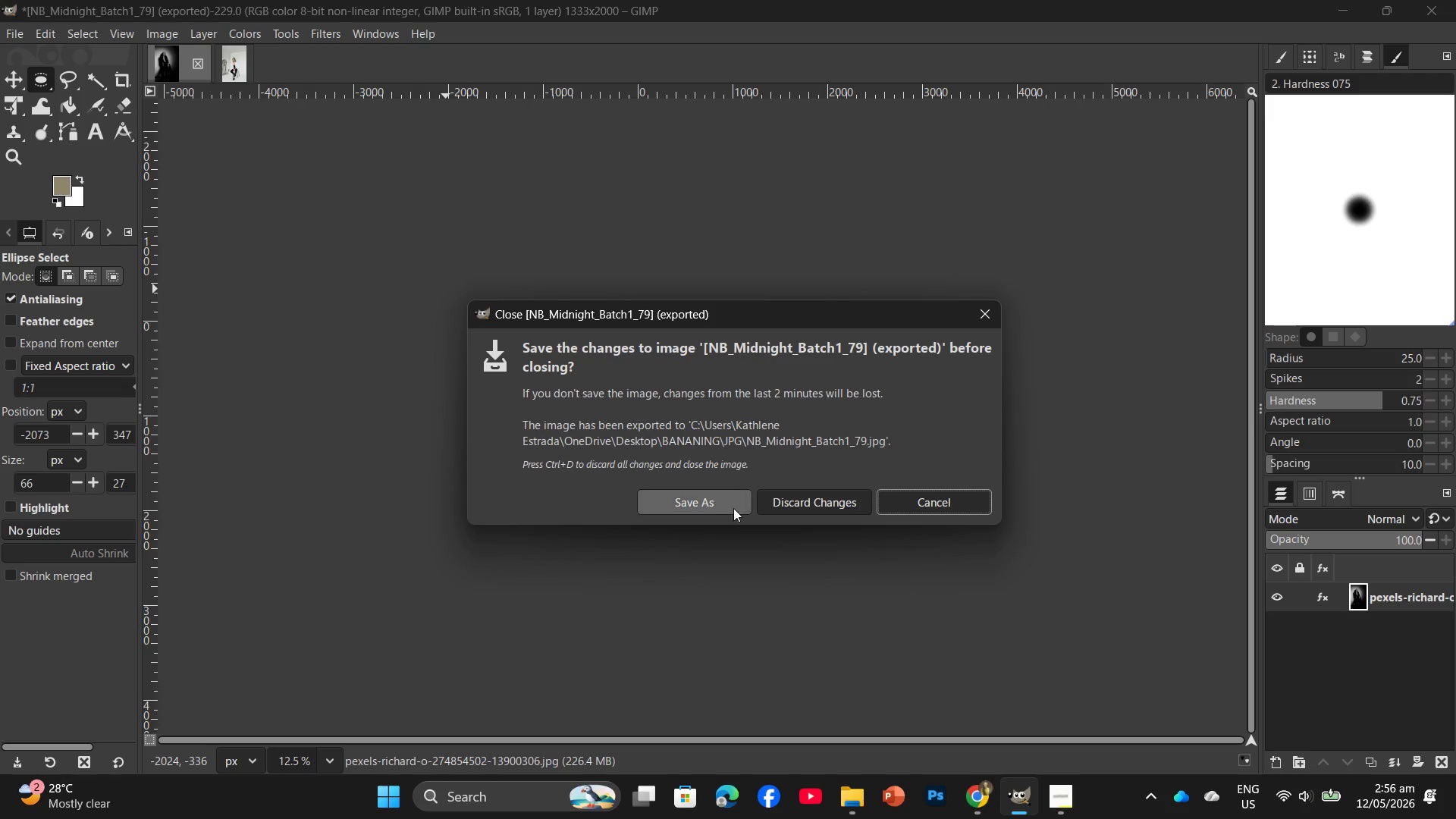 
left_click([752, 497])
 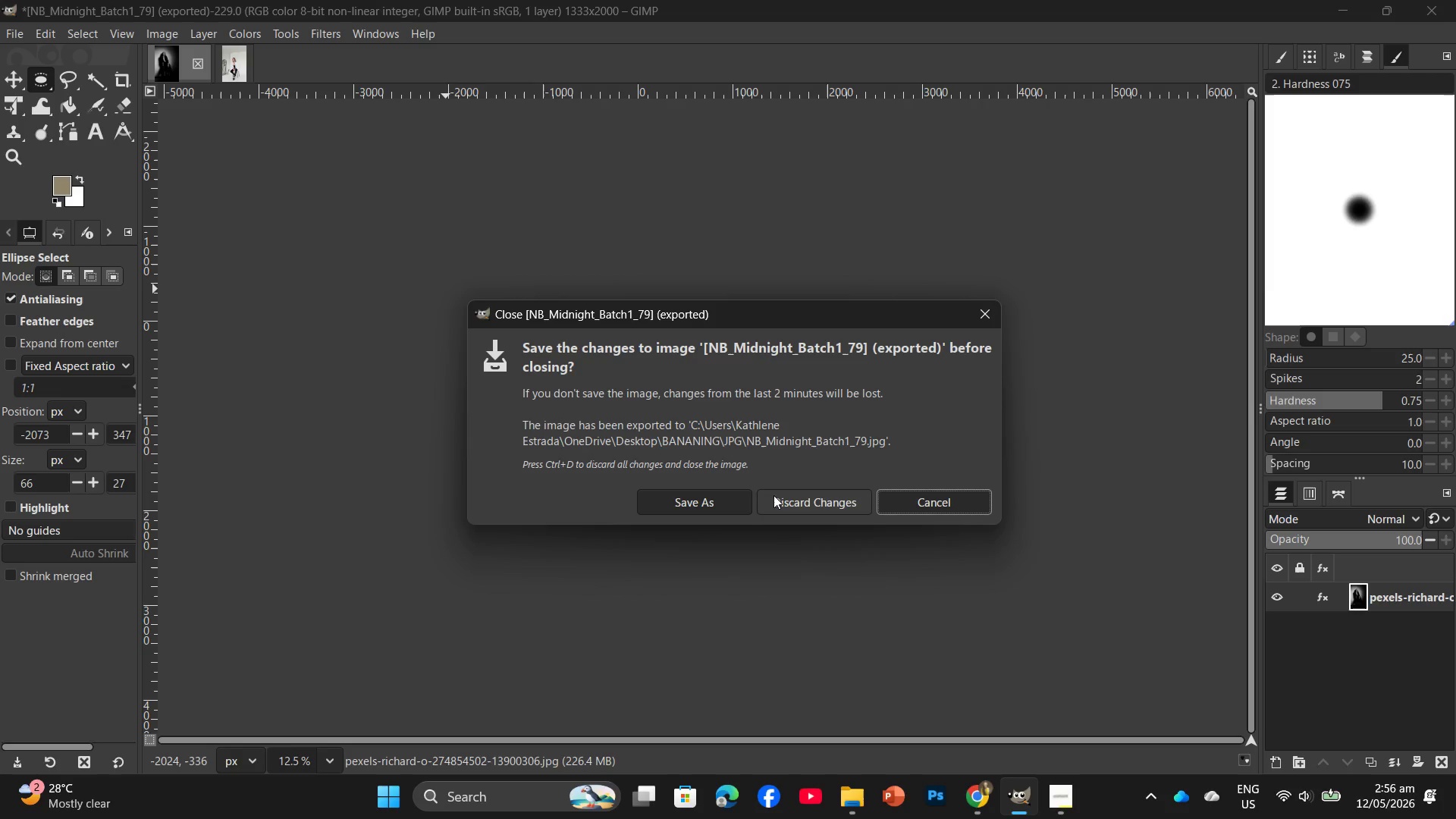 
left_click([774, 495])
 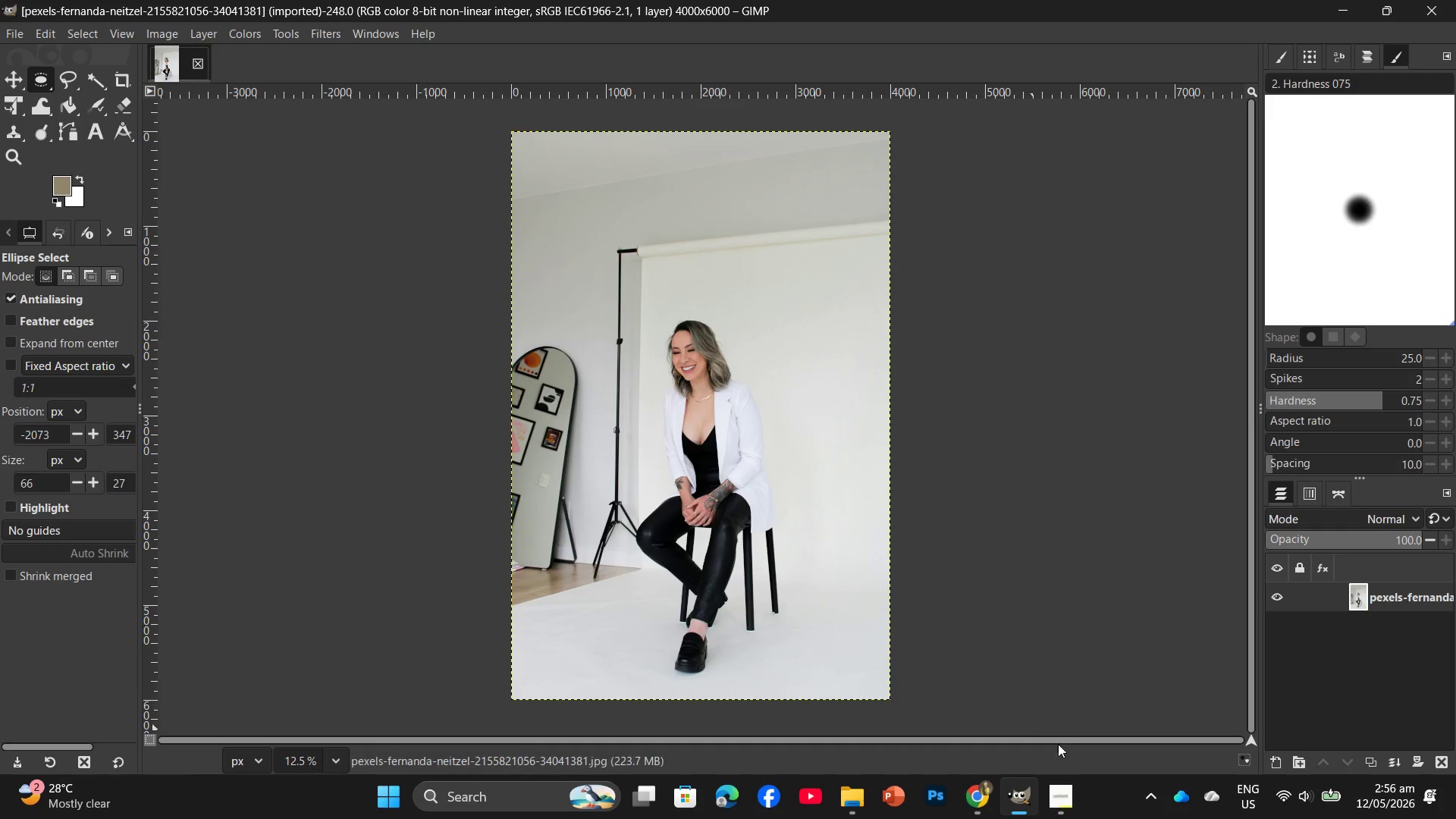 
left_click([981, 812])
 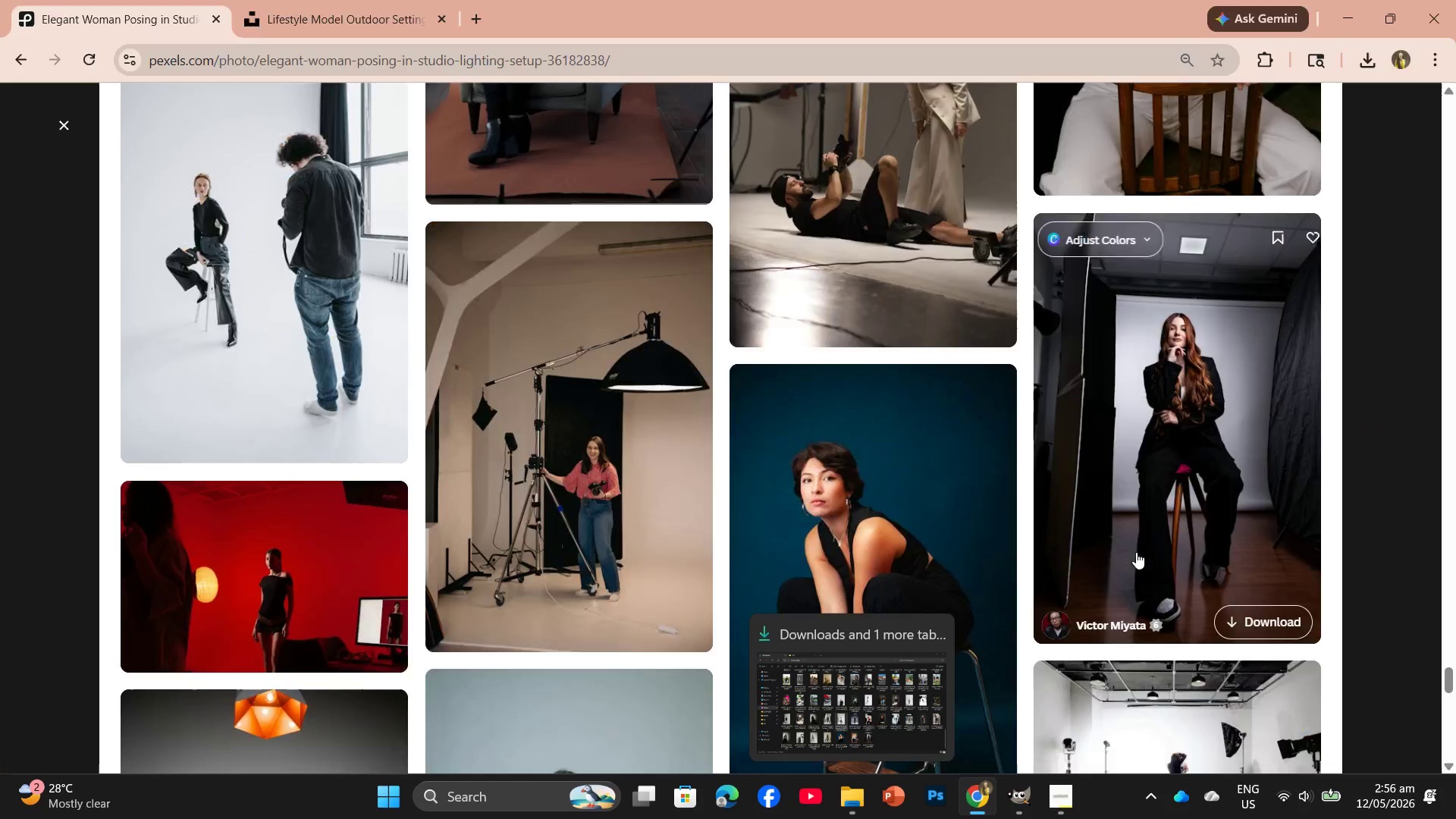 
left_click([861, 811])
 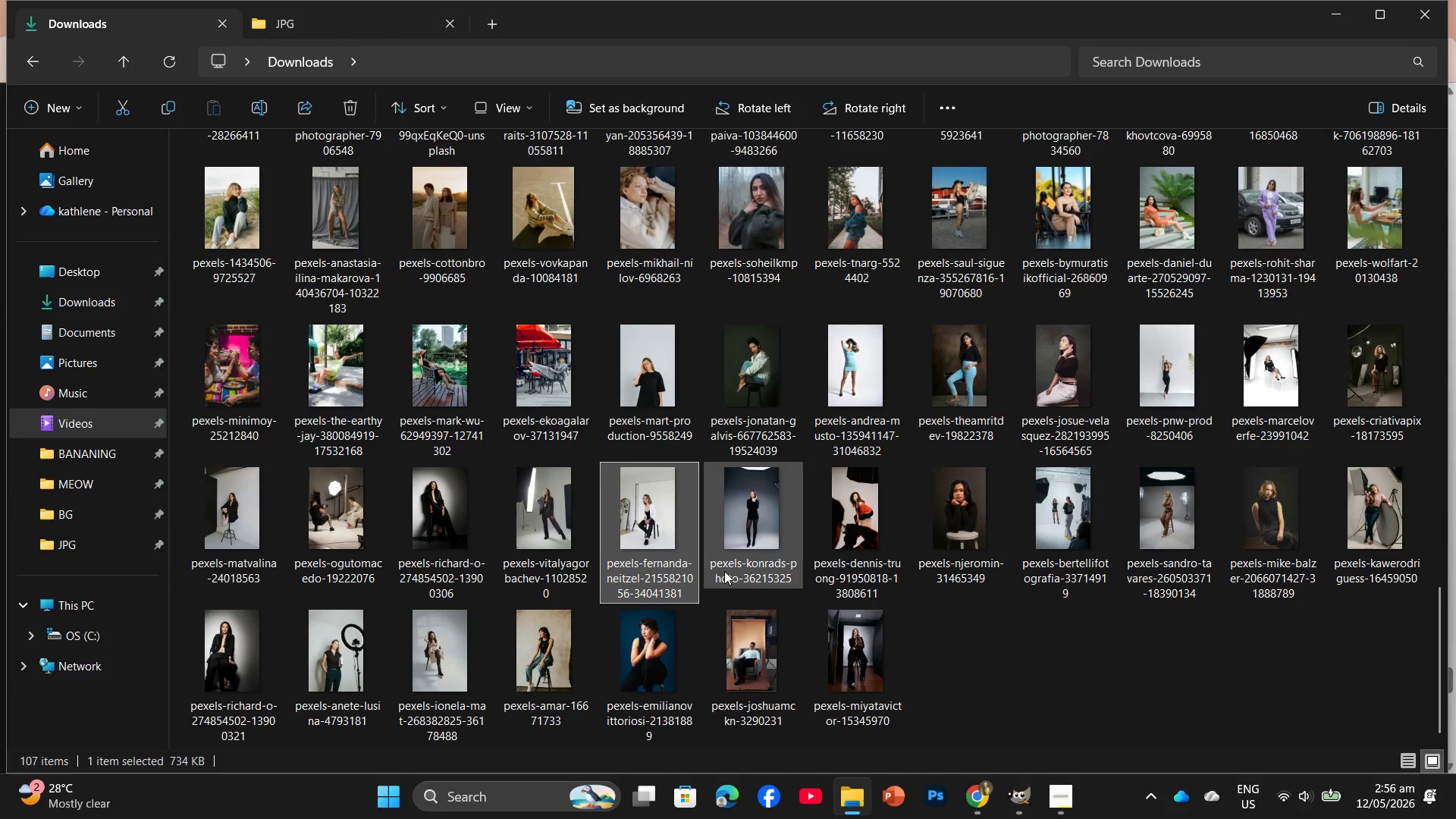 
left_click_drag(start_coordinate=[753, 554], to_coordinate=[1025, 789])